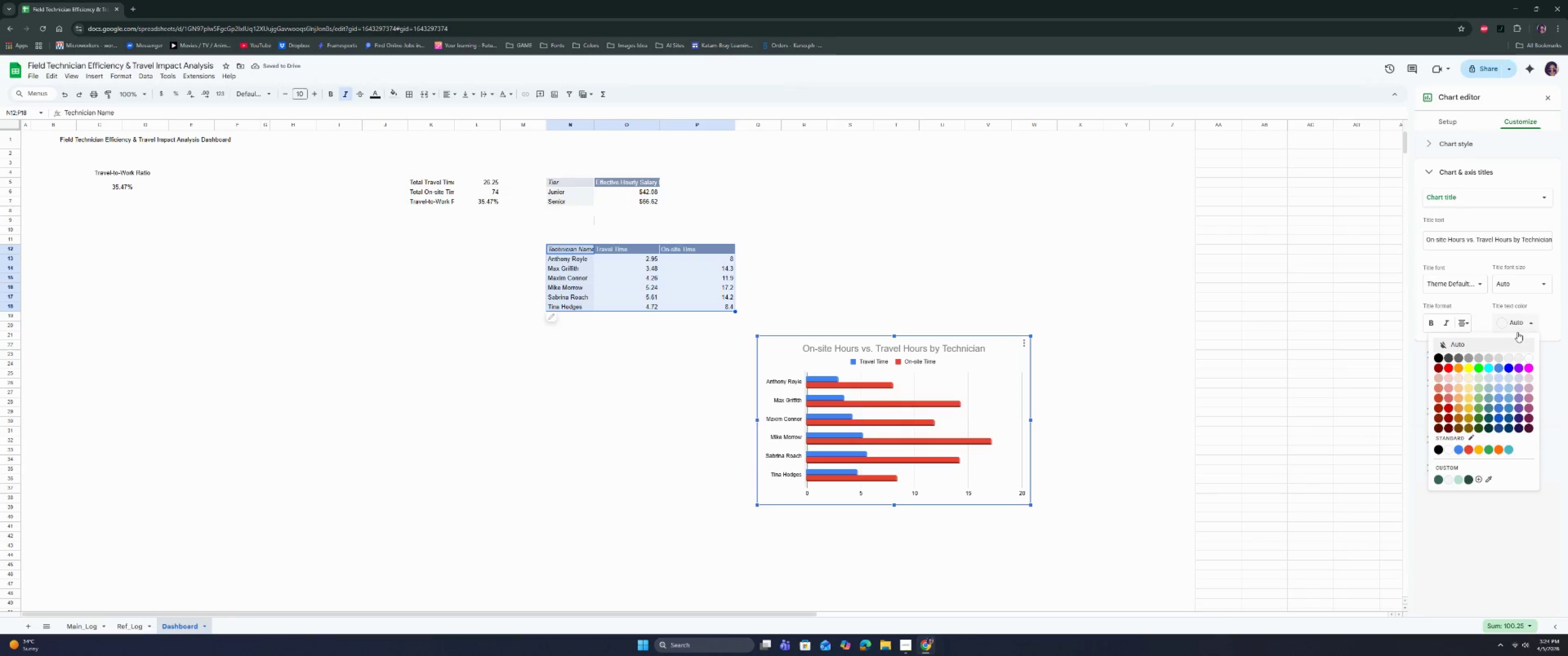 
left_click([1529, 288])
 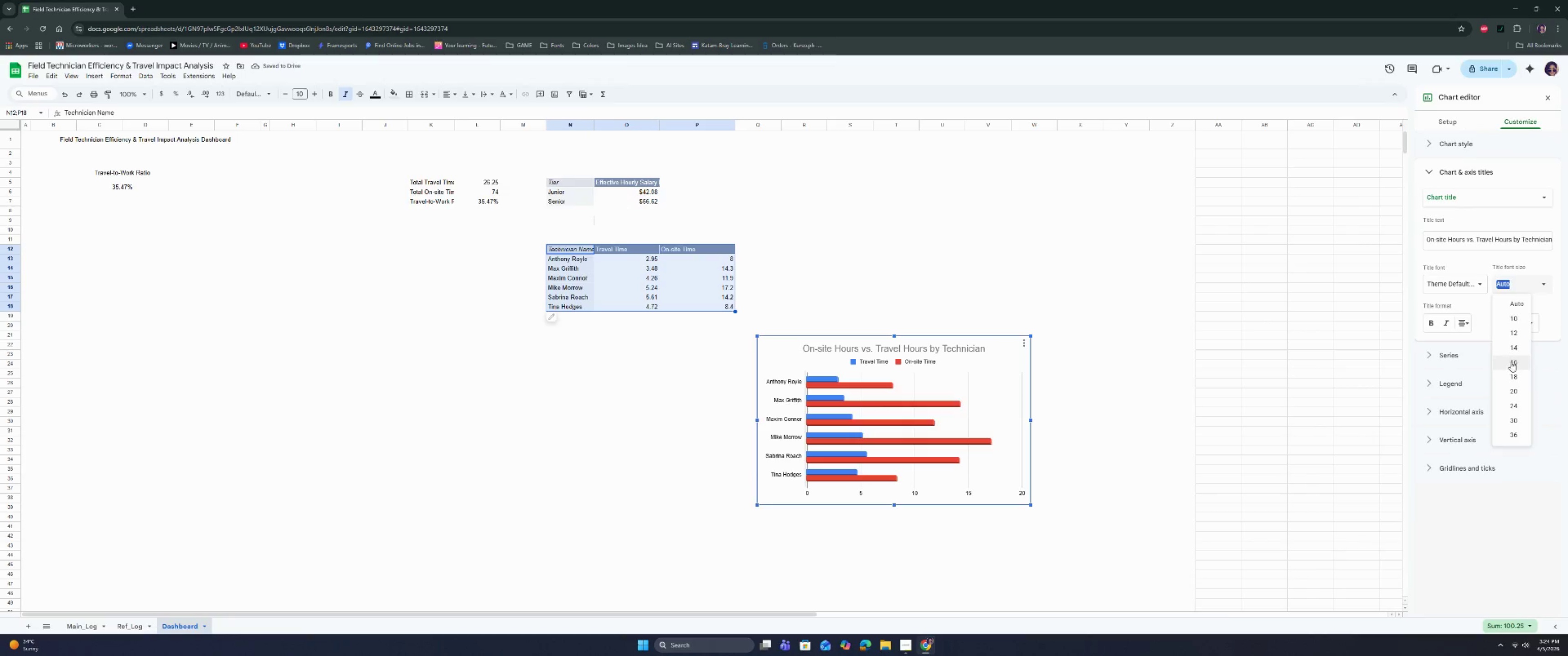 
left_click([1511, 362])
 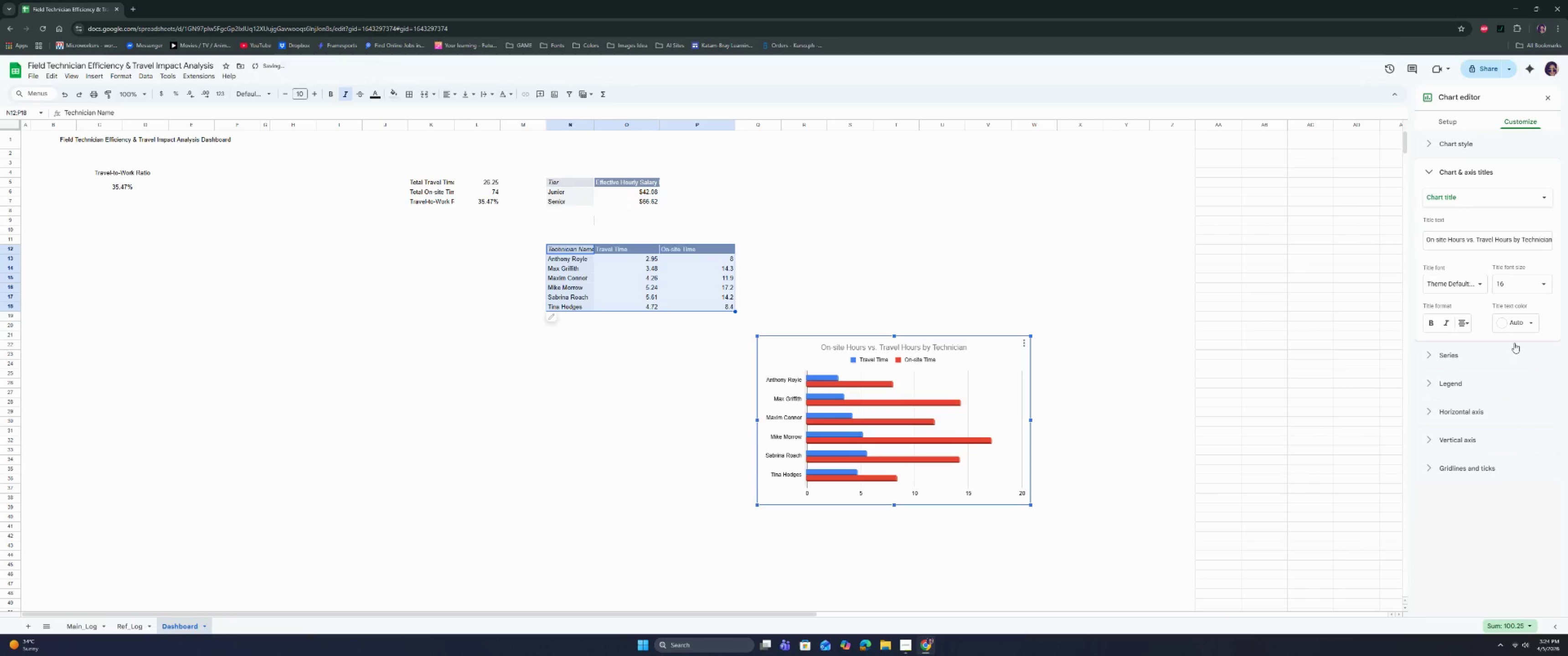 
left_click([1522, 286])
 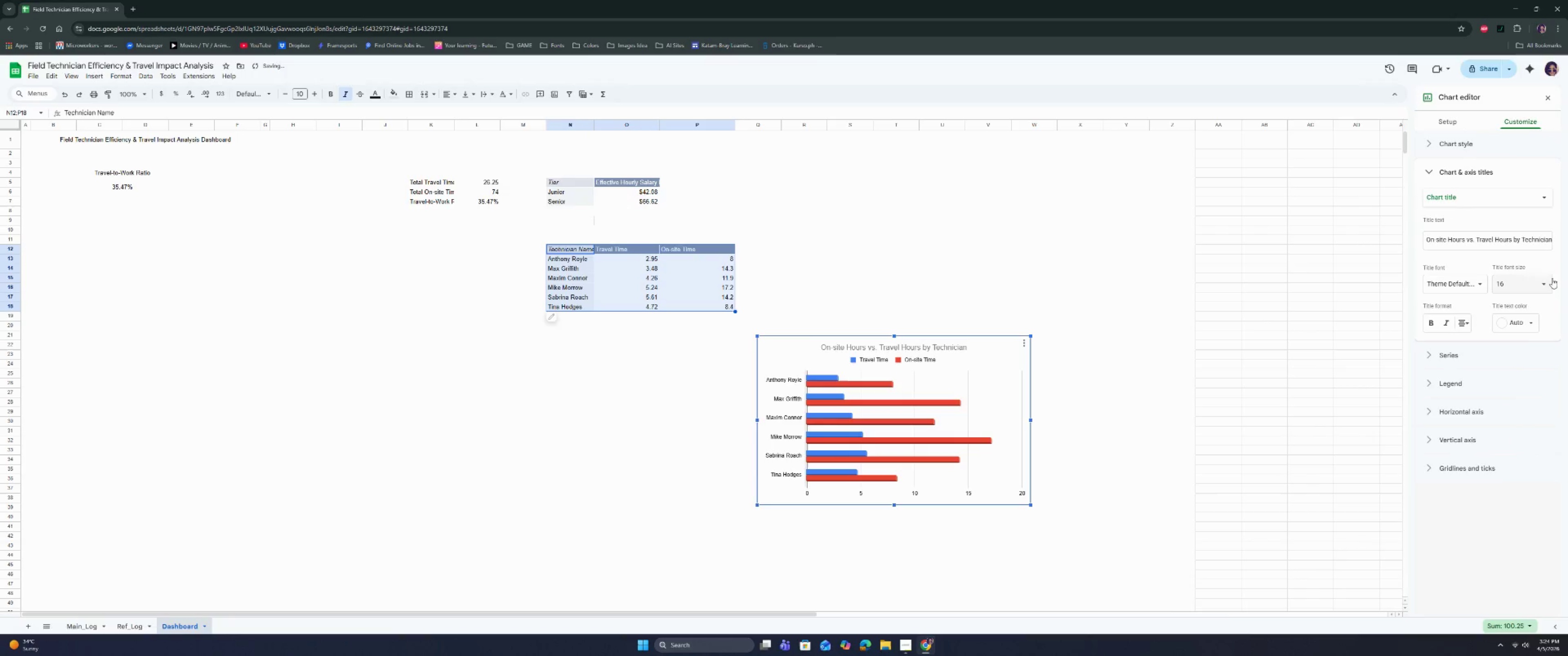 
left_click([1551, 279])
 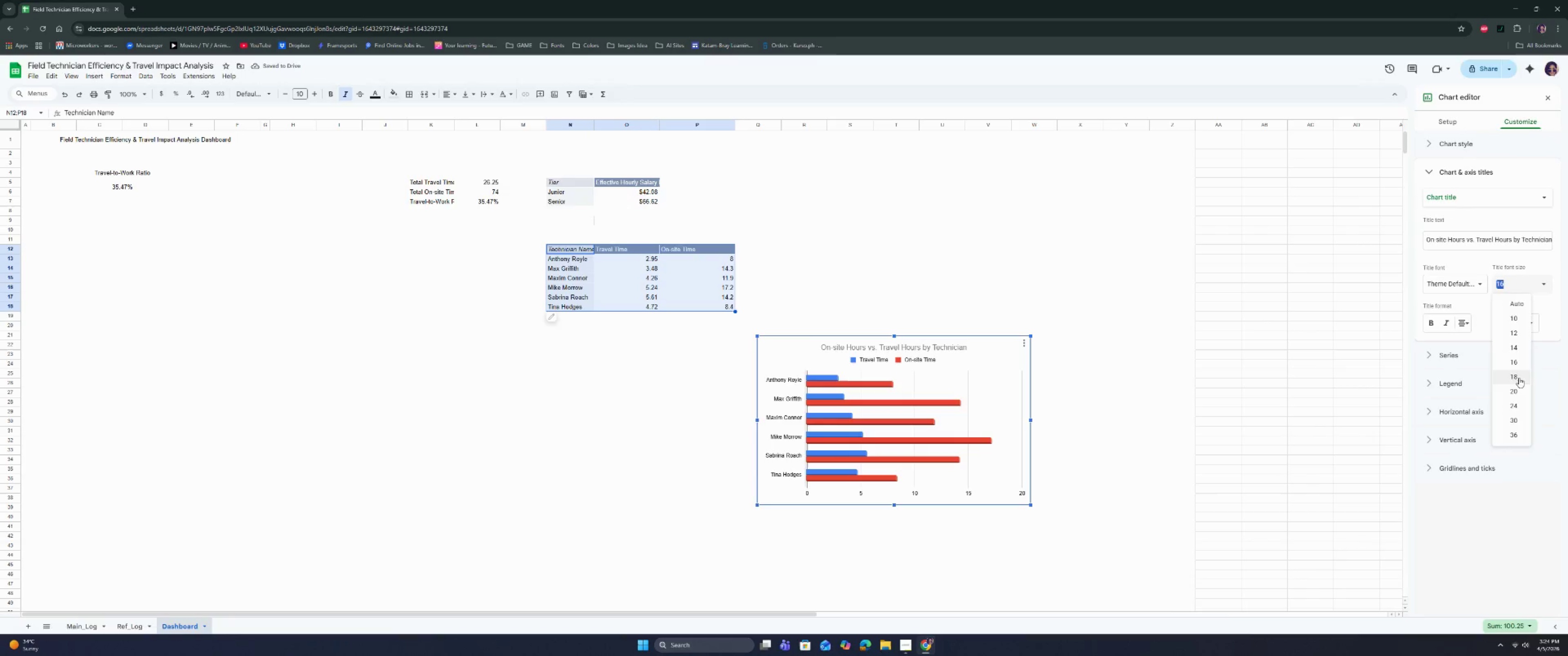 
left_click([1516, 389])
 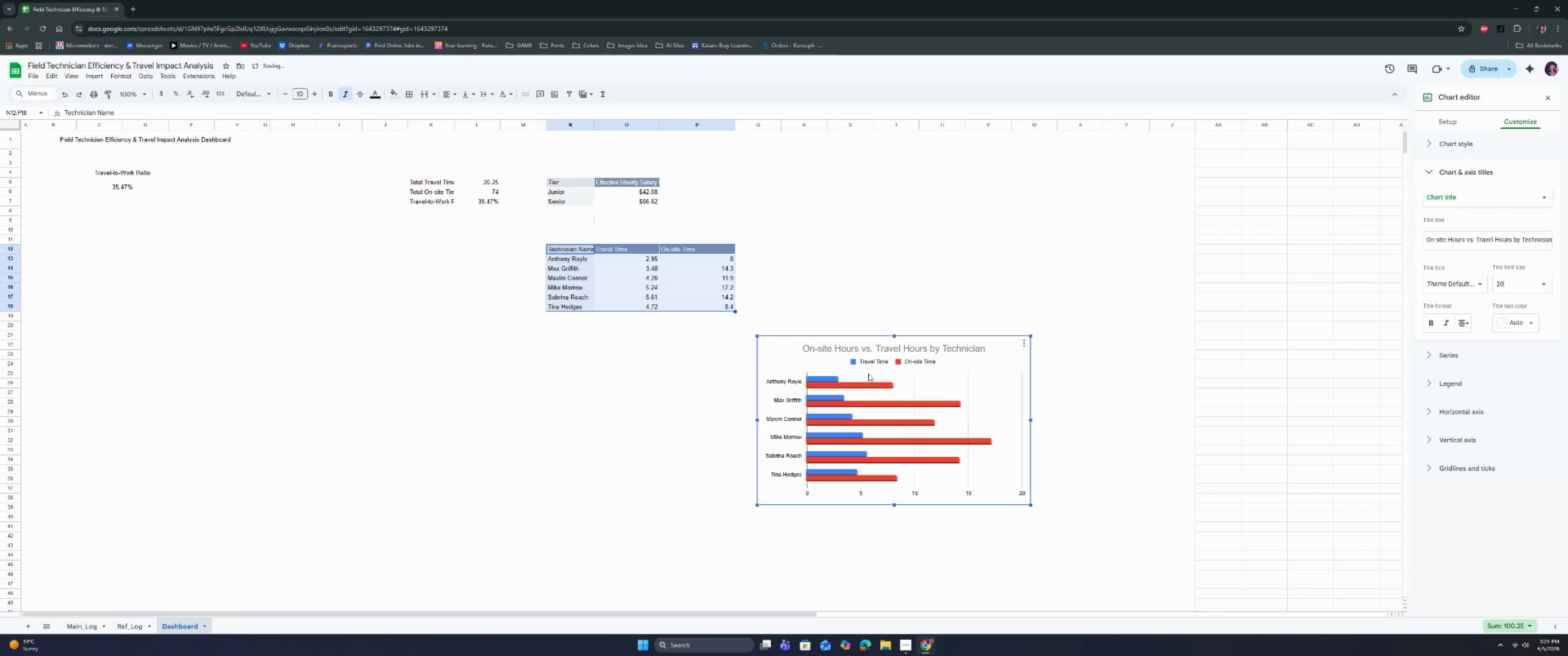 
left_click([877, 362])
 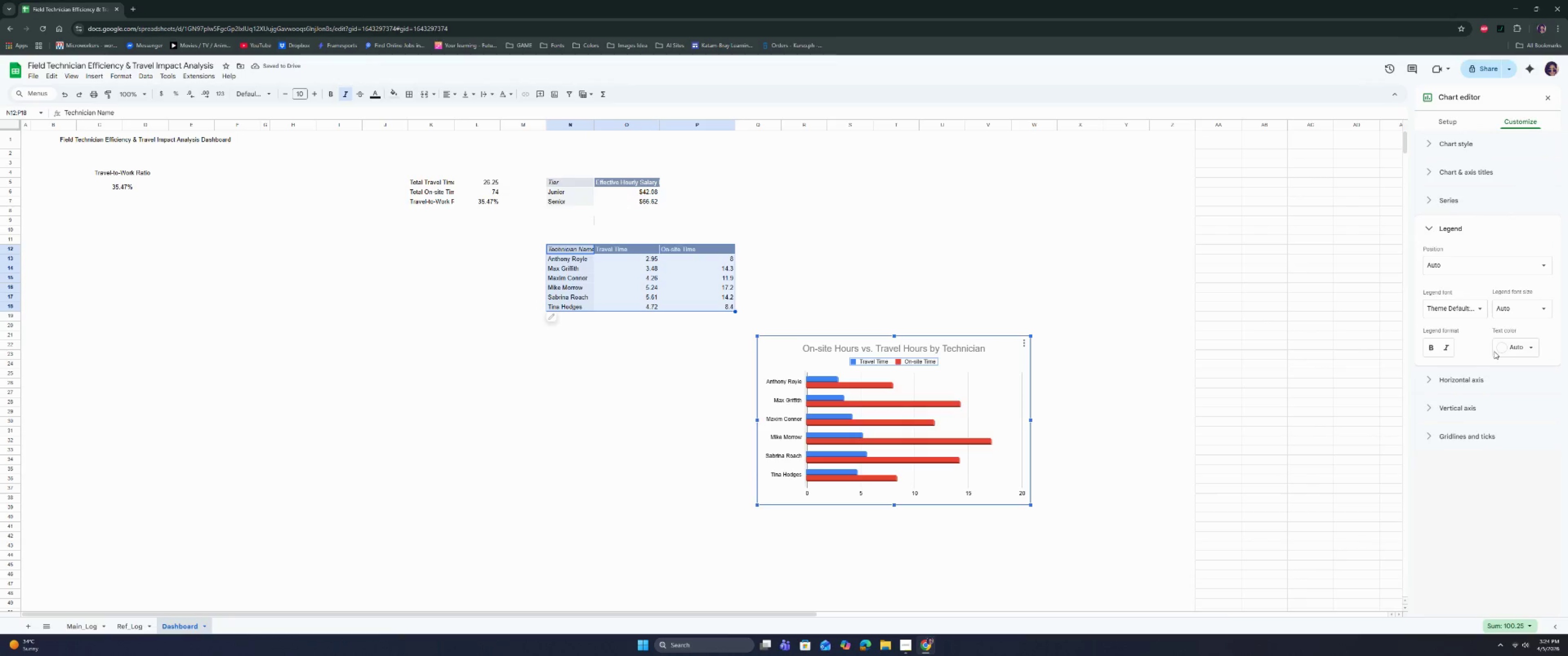 
left_click([1477, 264])
 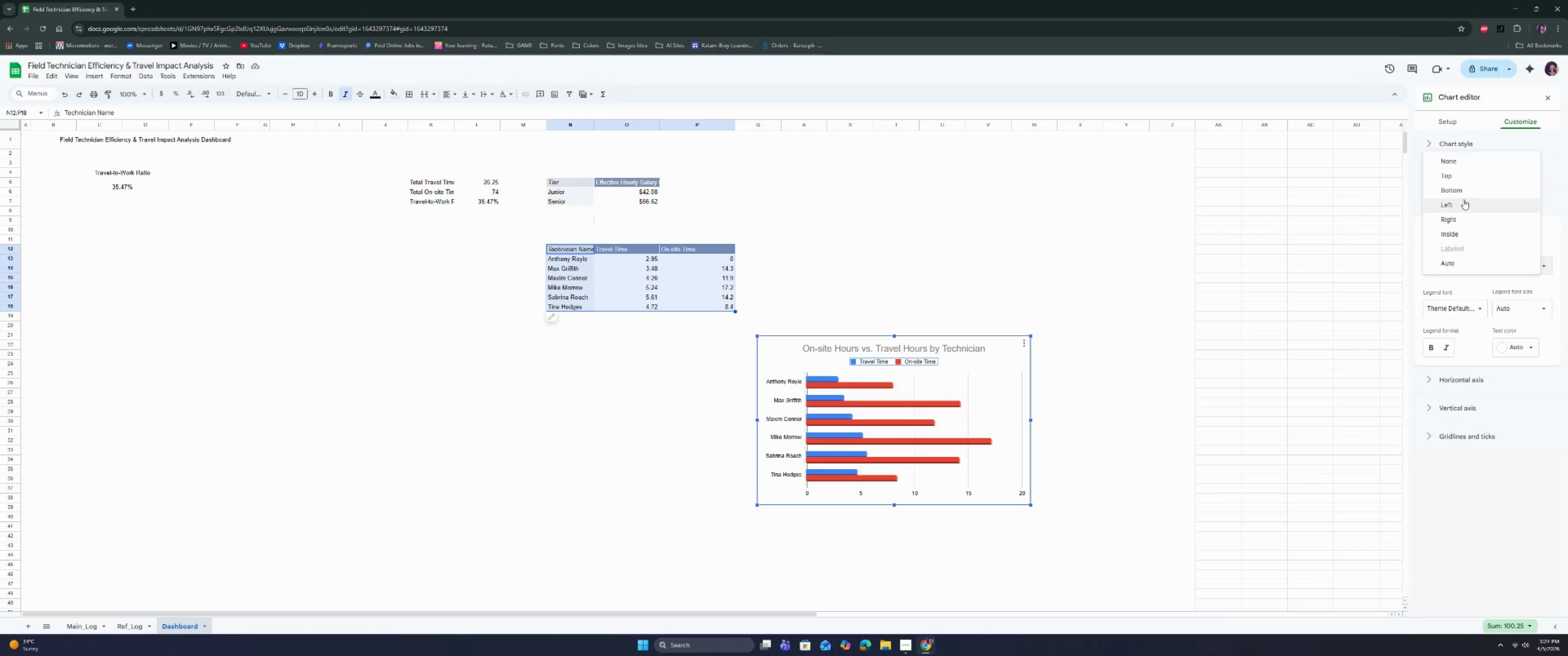 
left_click([1465, 189])
 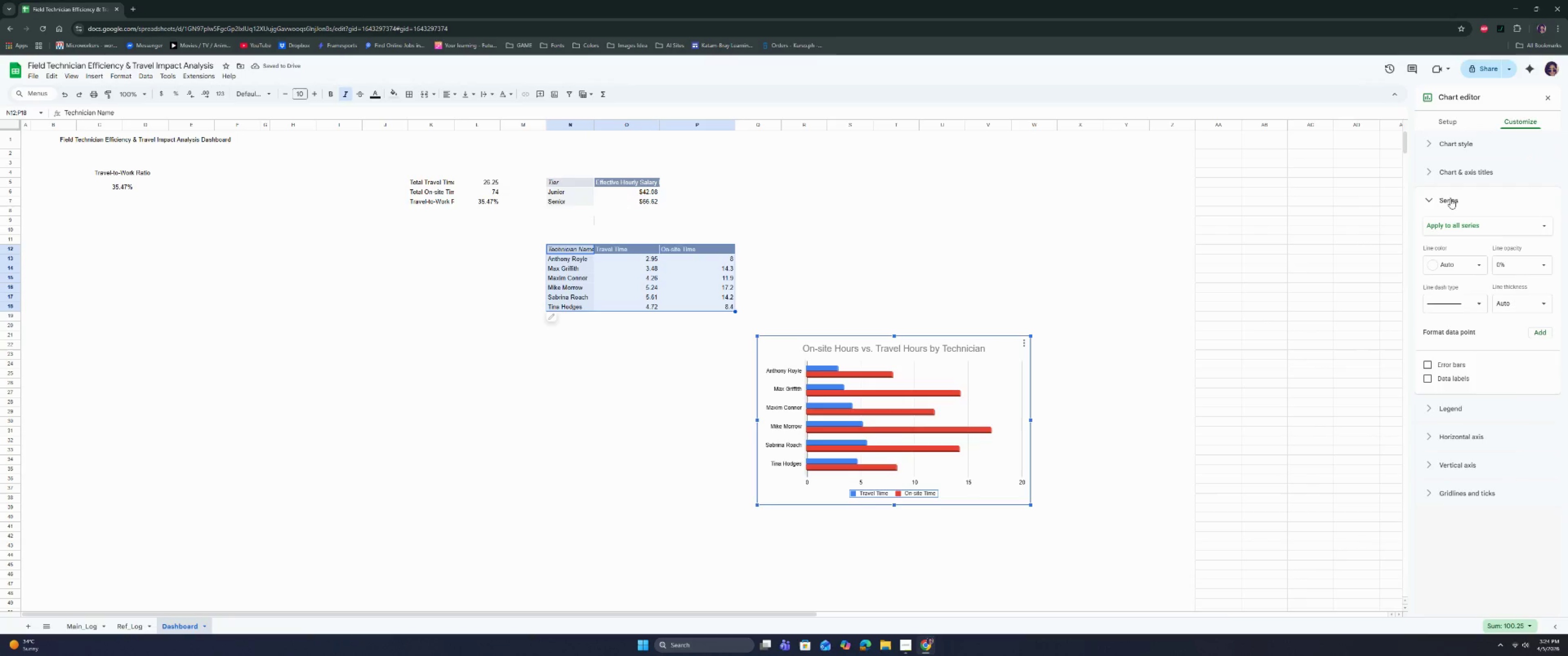 
wait(5.54)
 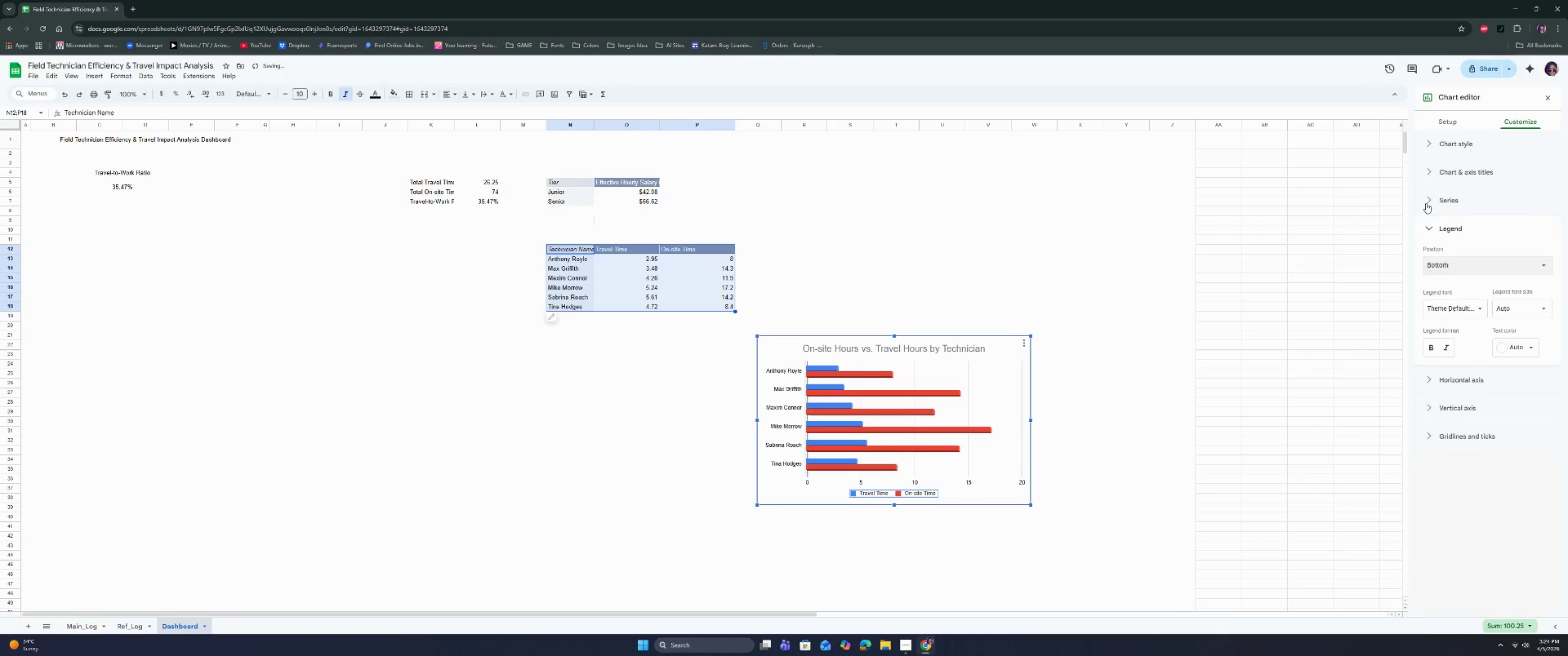 
double_click([1450, 199])
 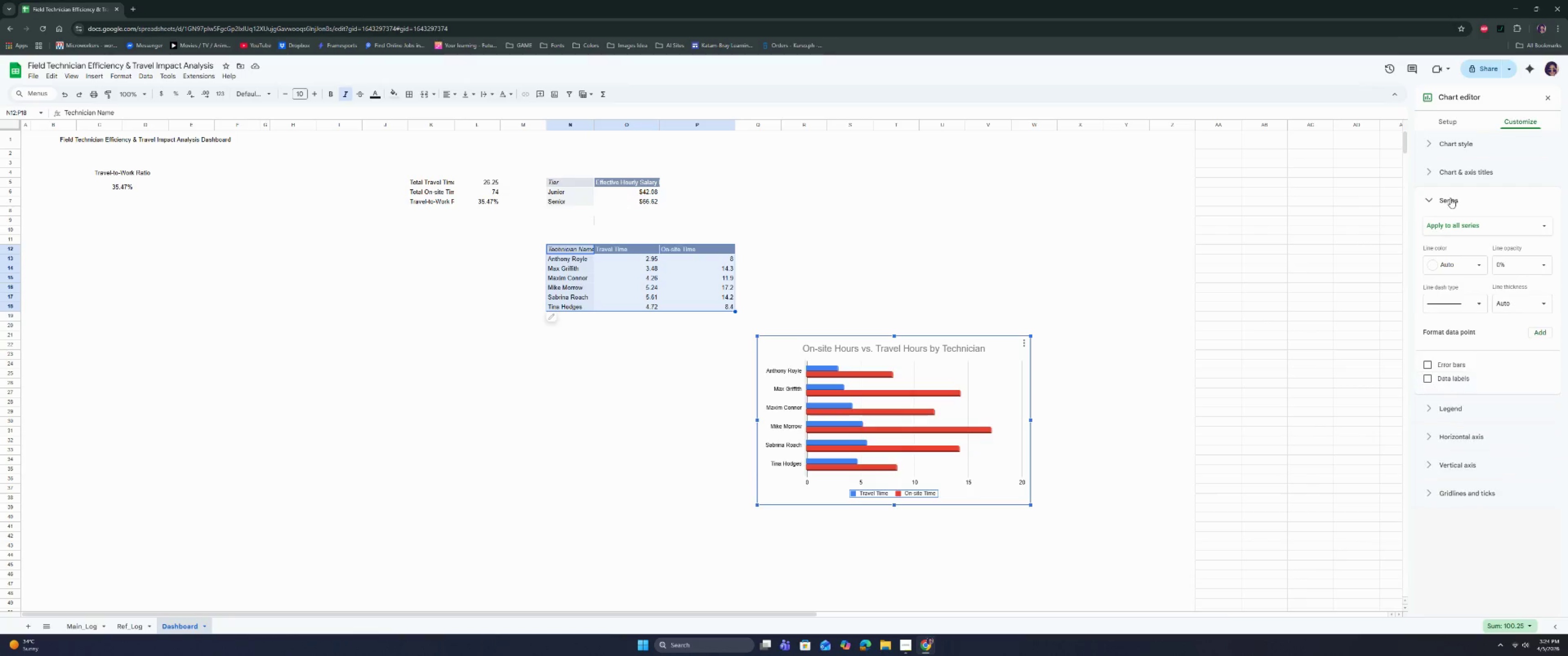 
triple_click([1450, 198])
 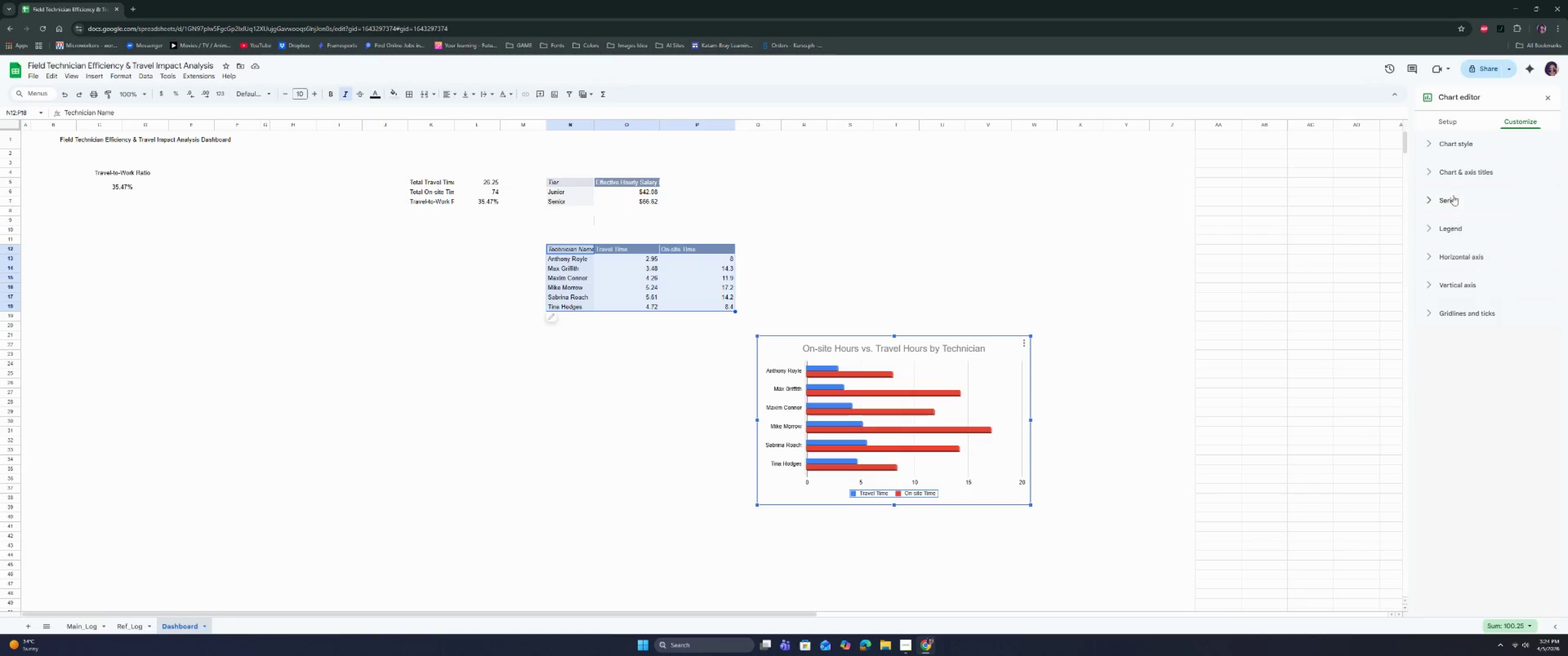 
left_click([1455, 173])
 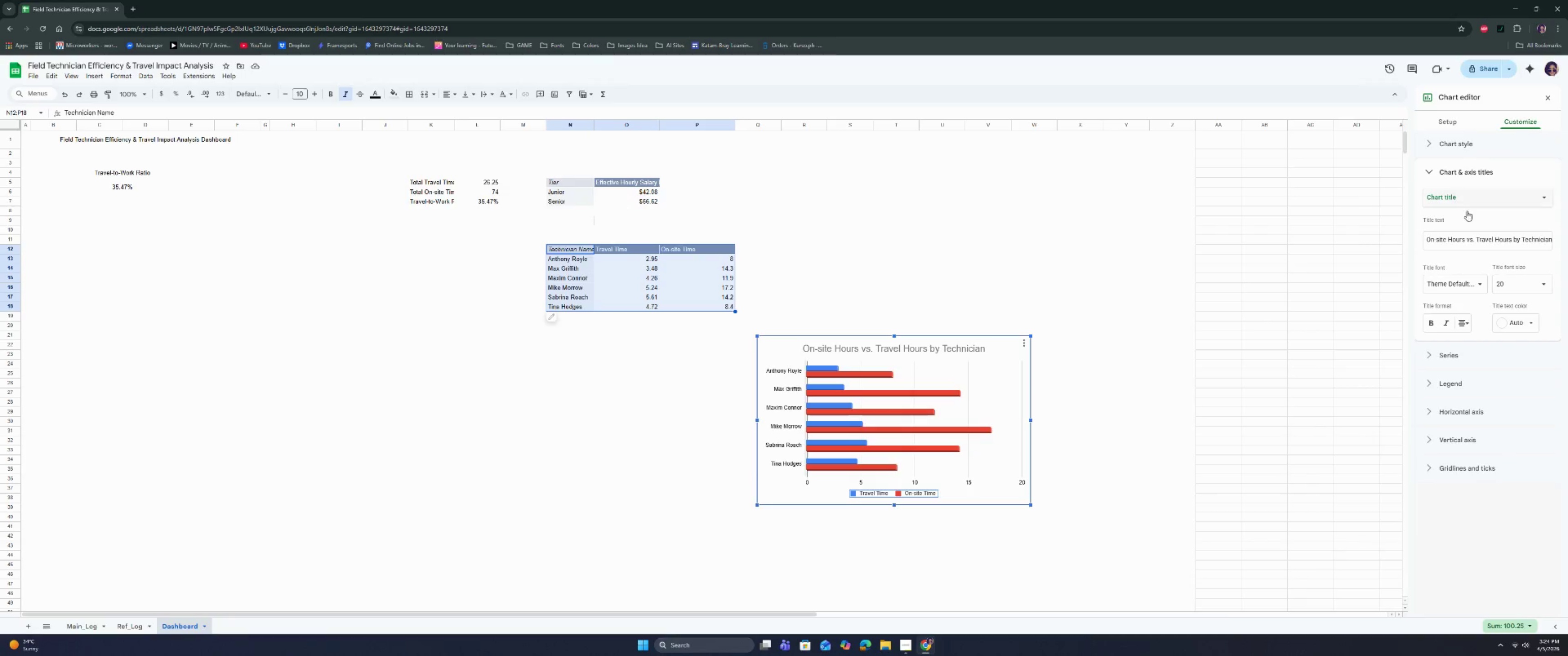 
left_click([1469, 198])
 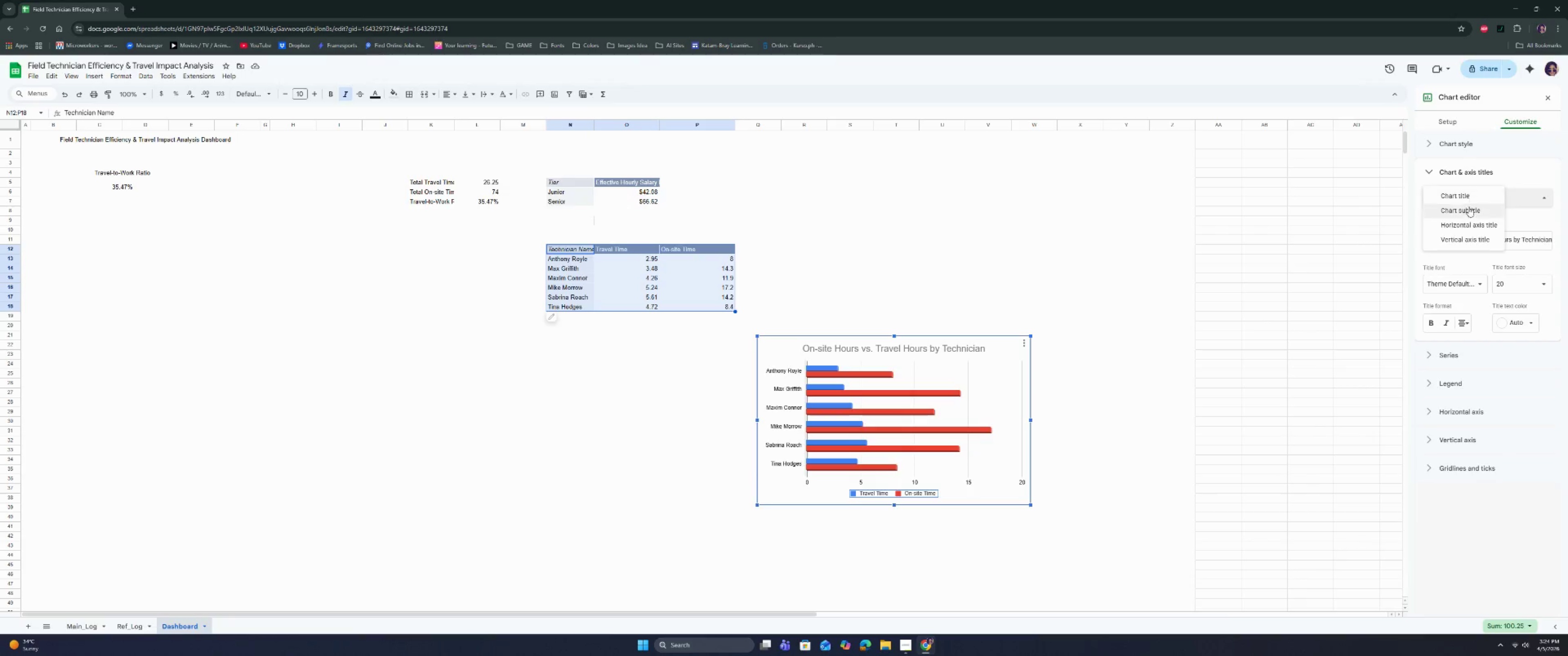 
left_click([1469, 210])
 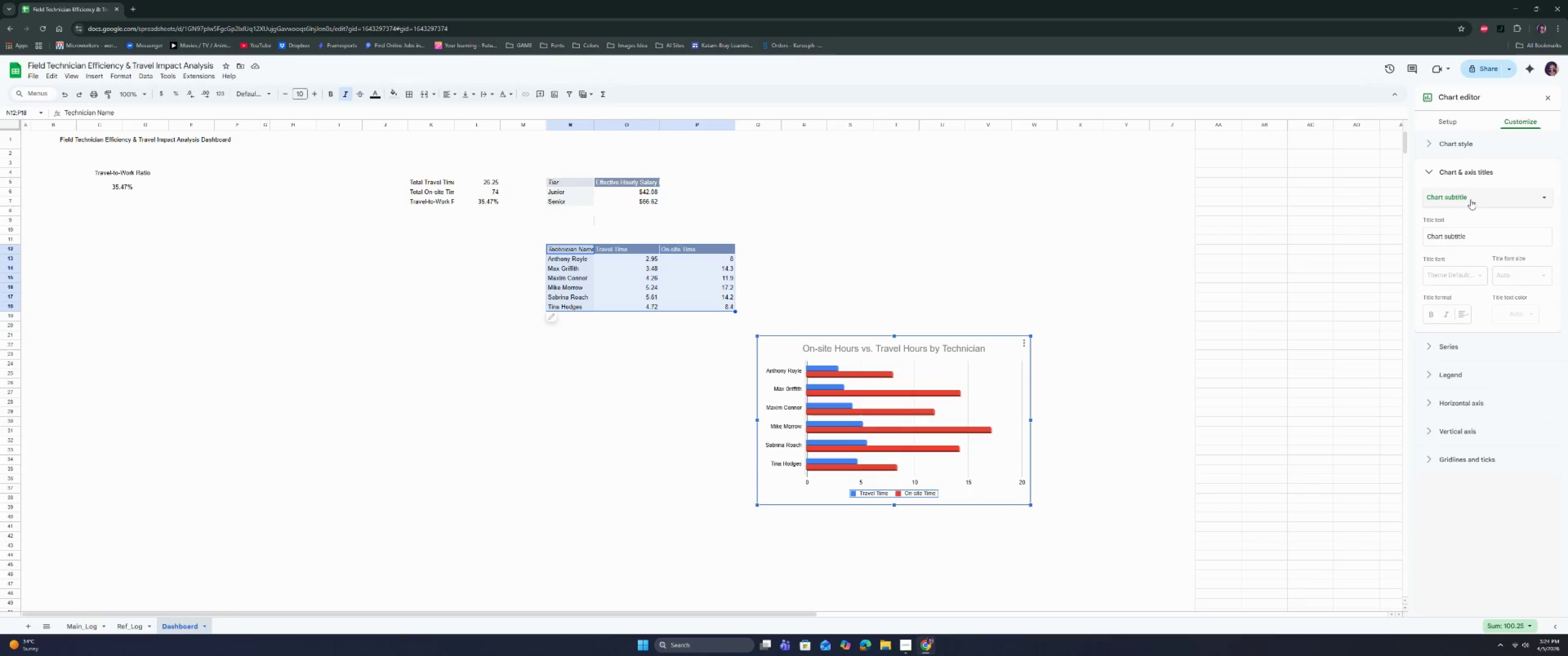 
left_click([1471, 195])
 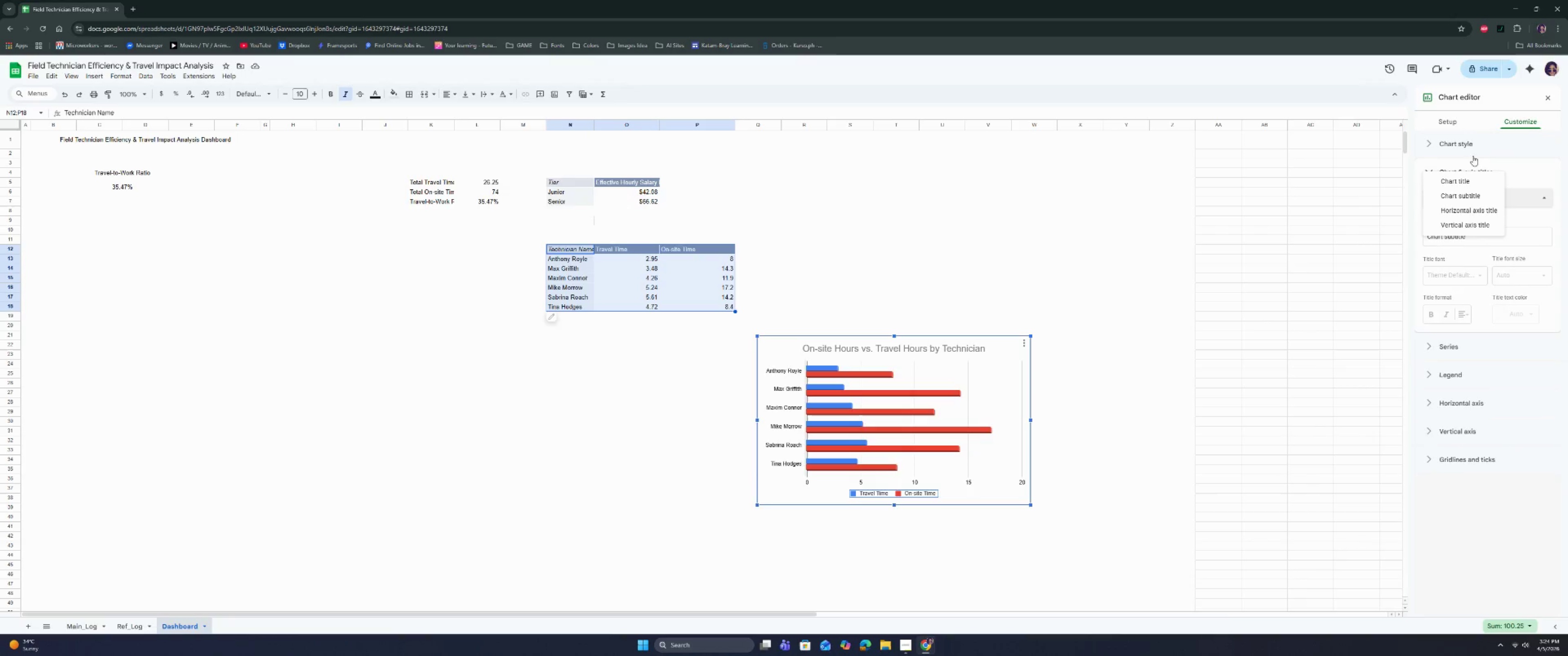 
left_click([1539, 150])
 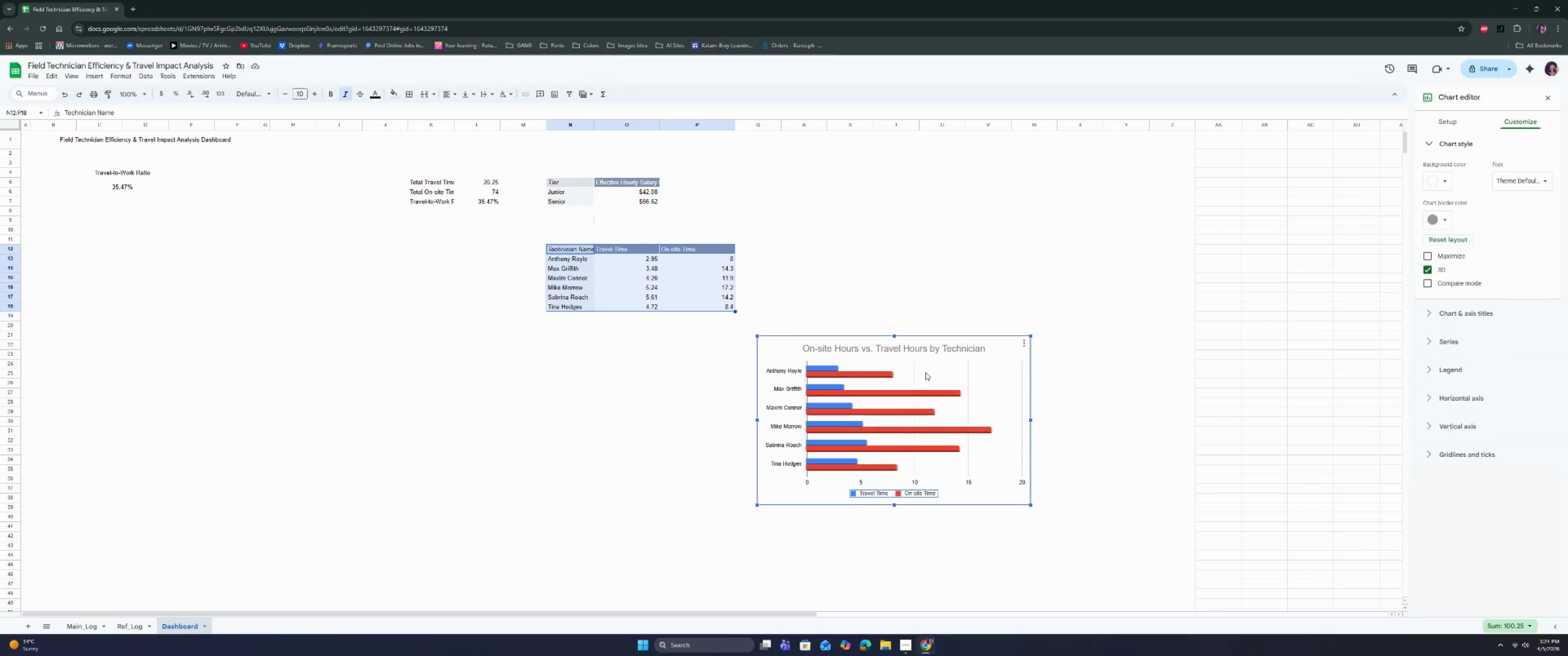 
wait(6.04)
 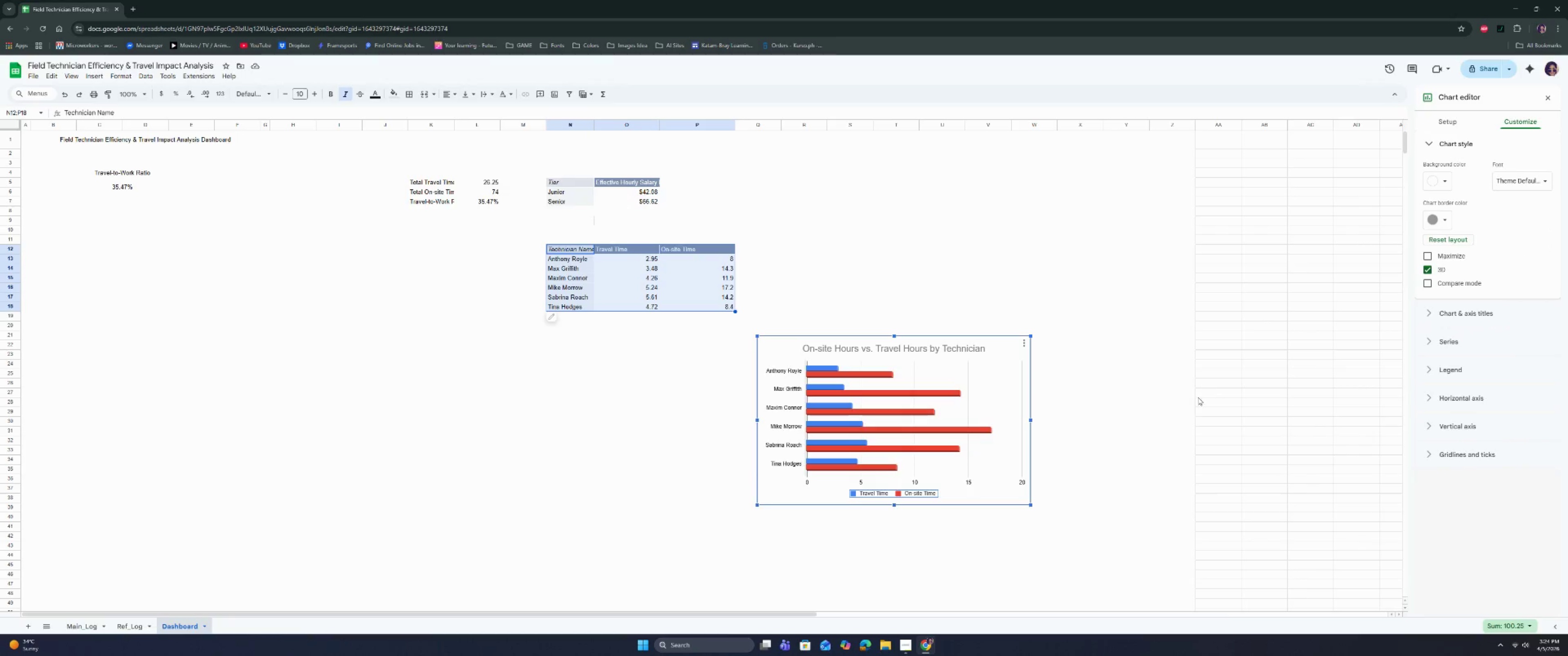 
left_click([1471, 285])
 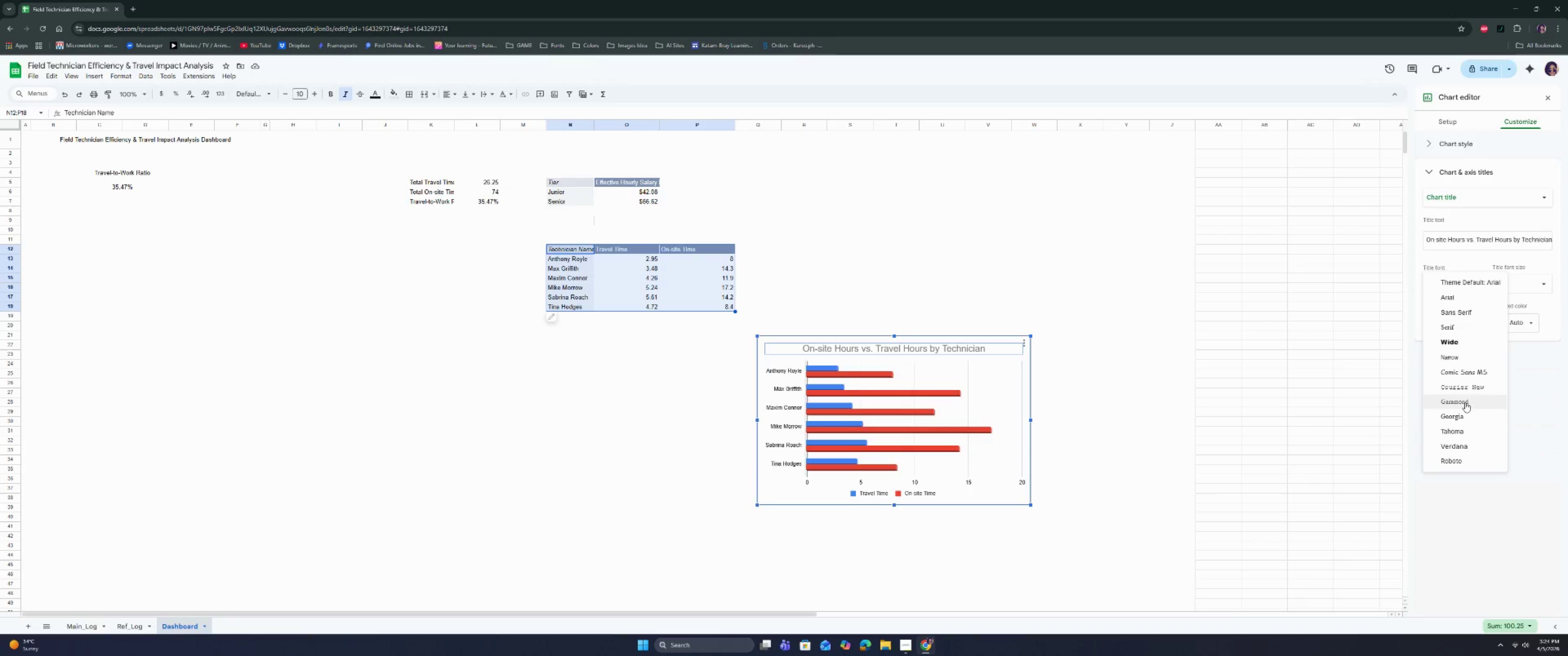 
left_click([1465, 403])
 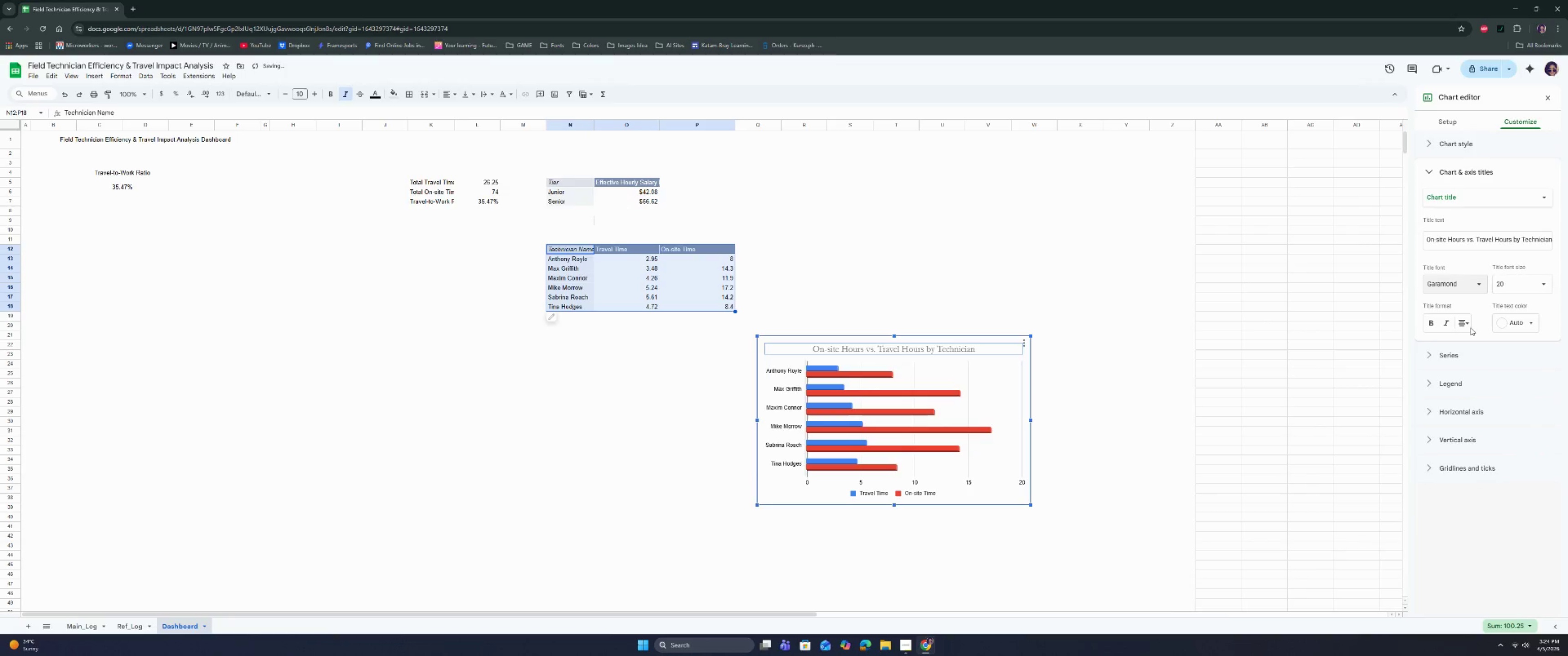 
left_click([1505, 323])
 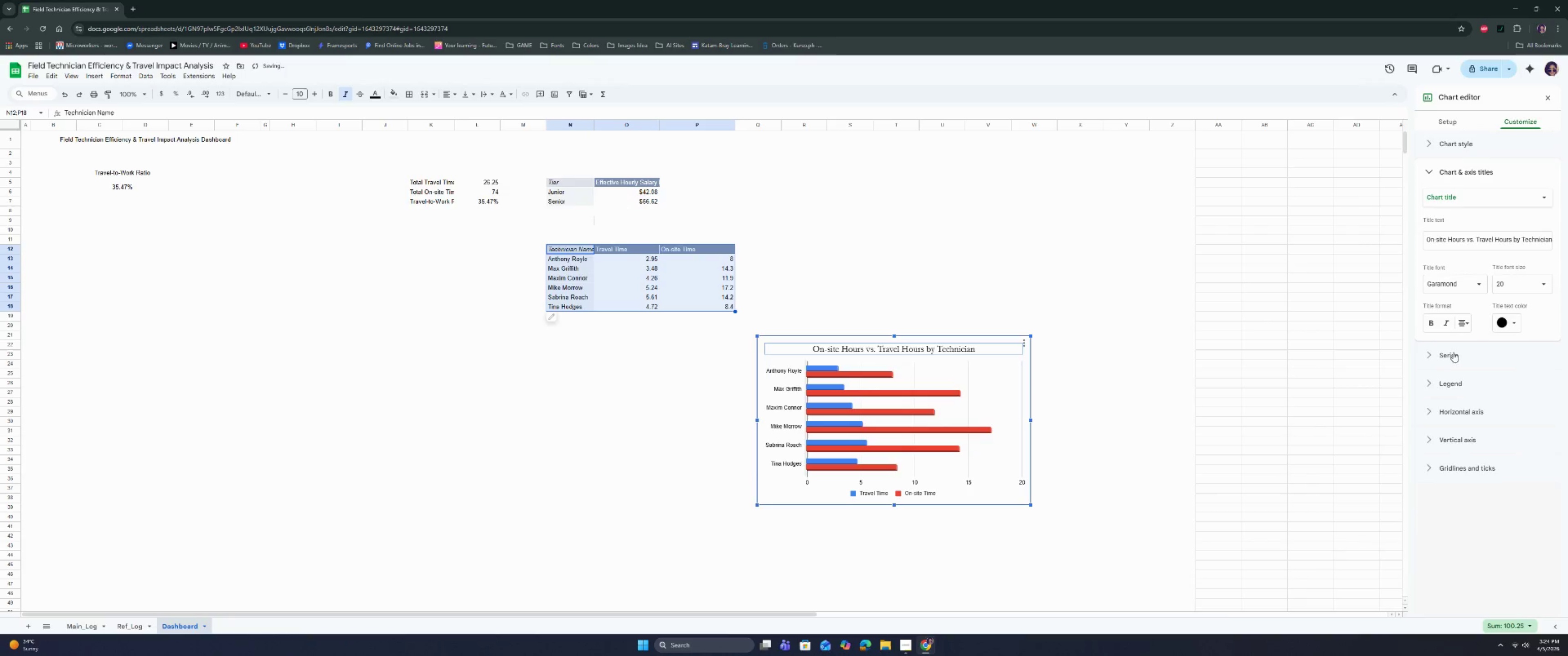 
left_click([1426, 320])
 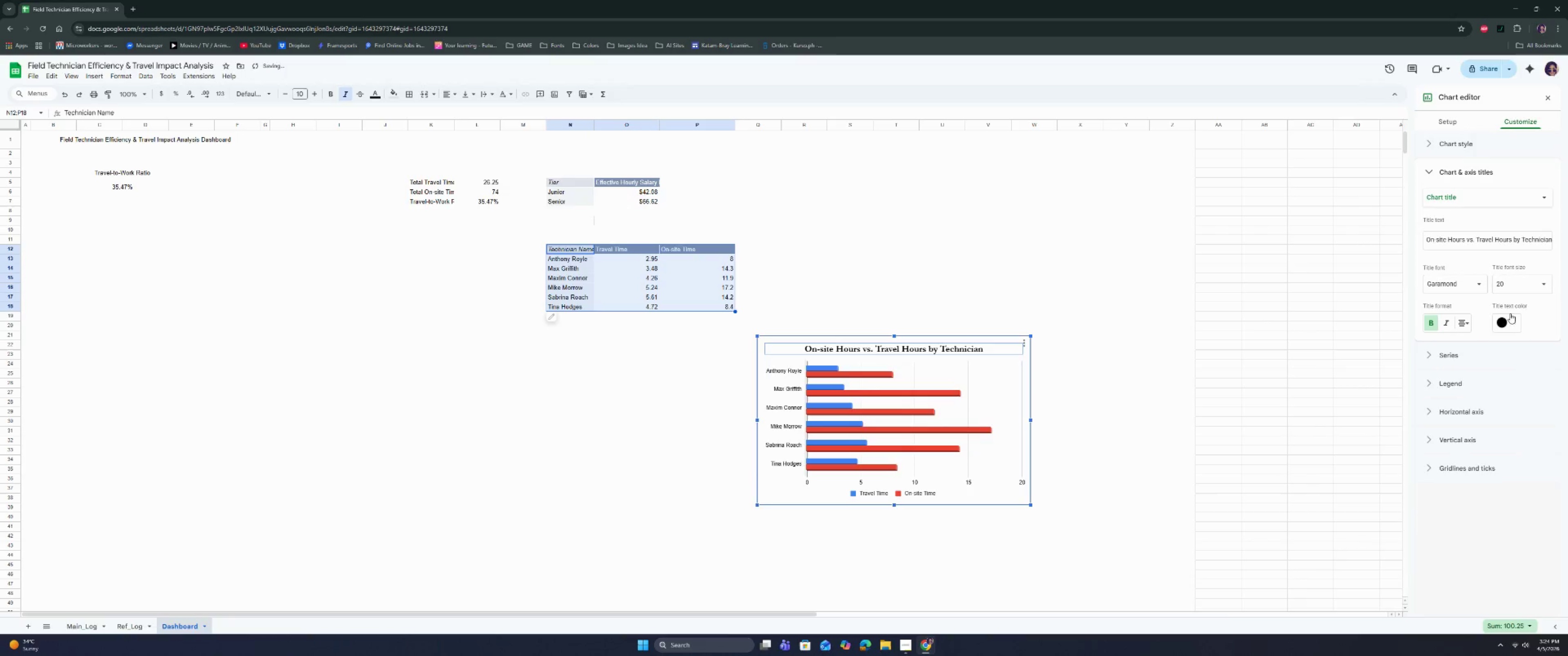 
left_click([1474, 282])
 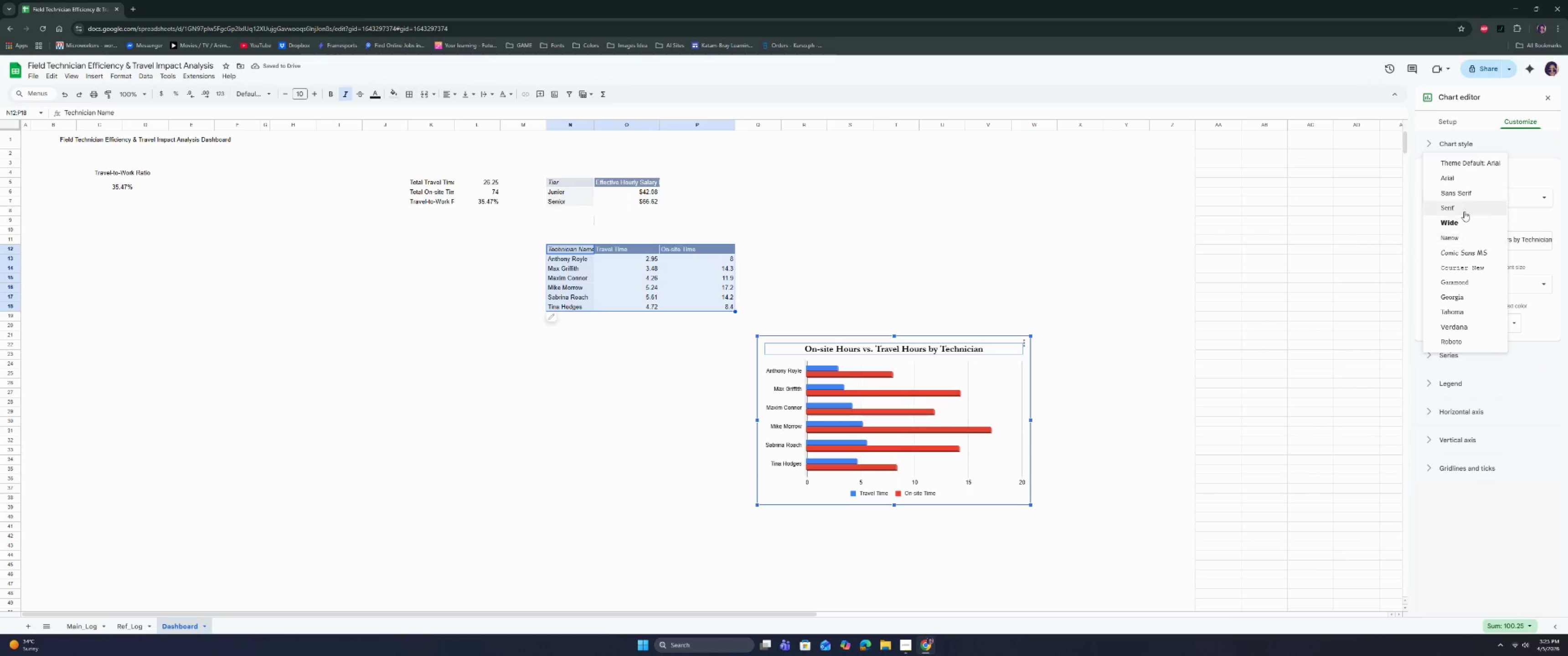 
left_click([1463, 179])
 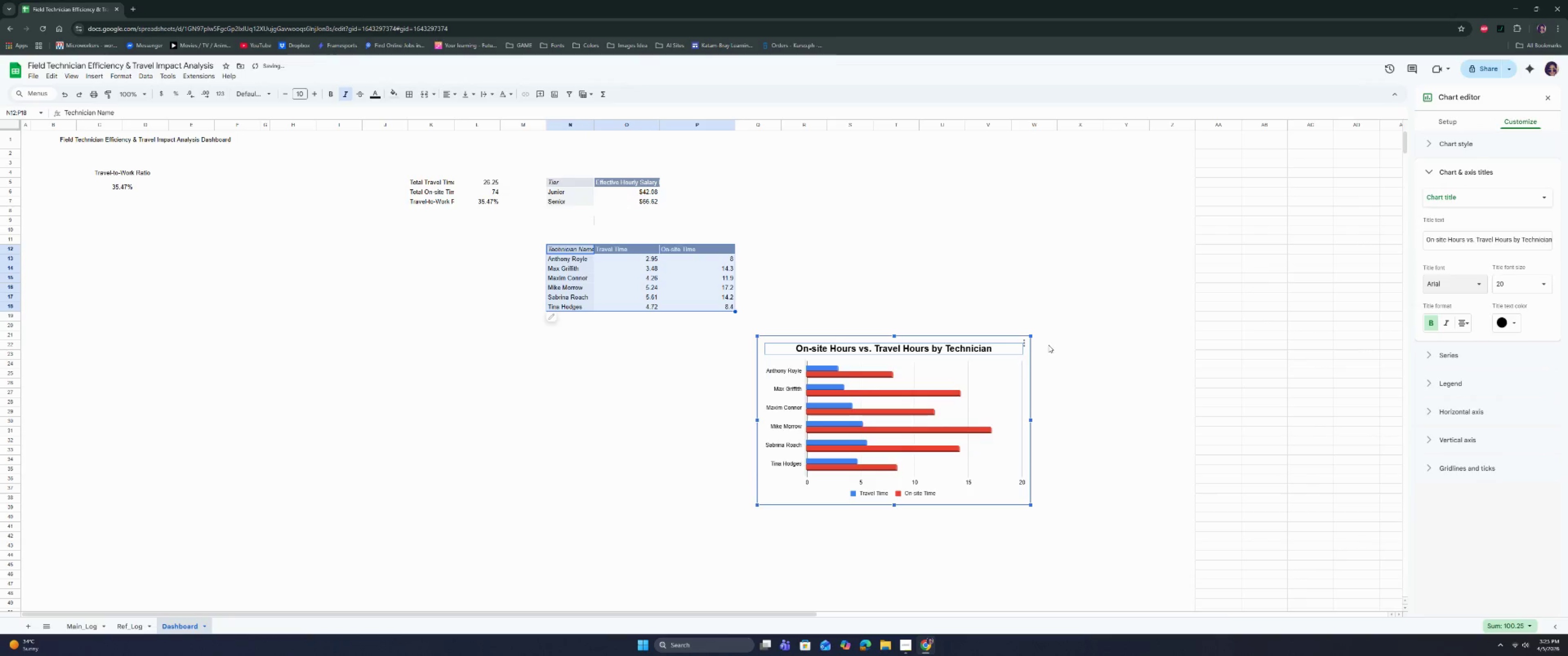 
left_click([1073, 359])
 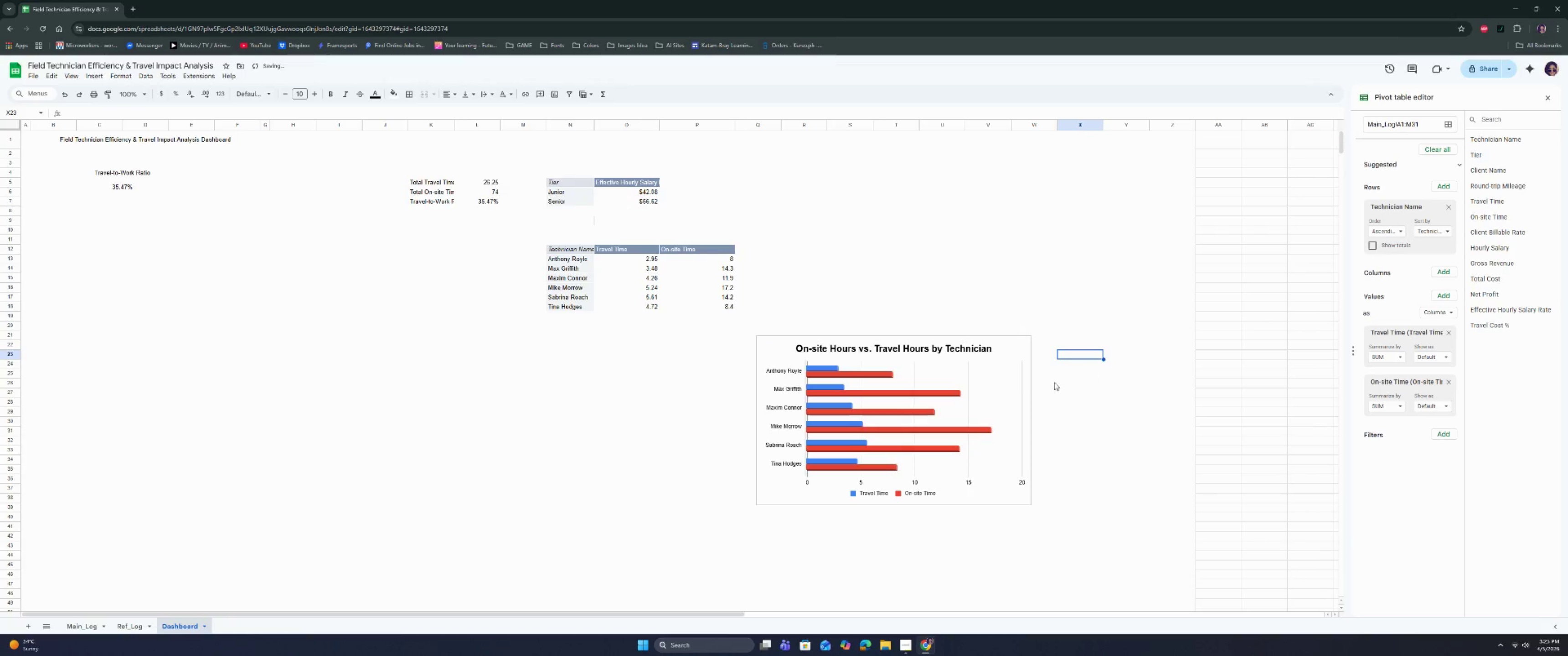 
left_click([1023, 391])
 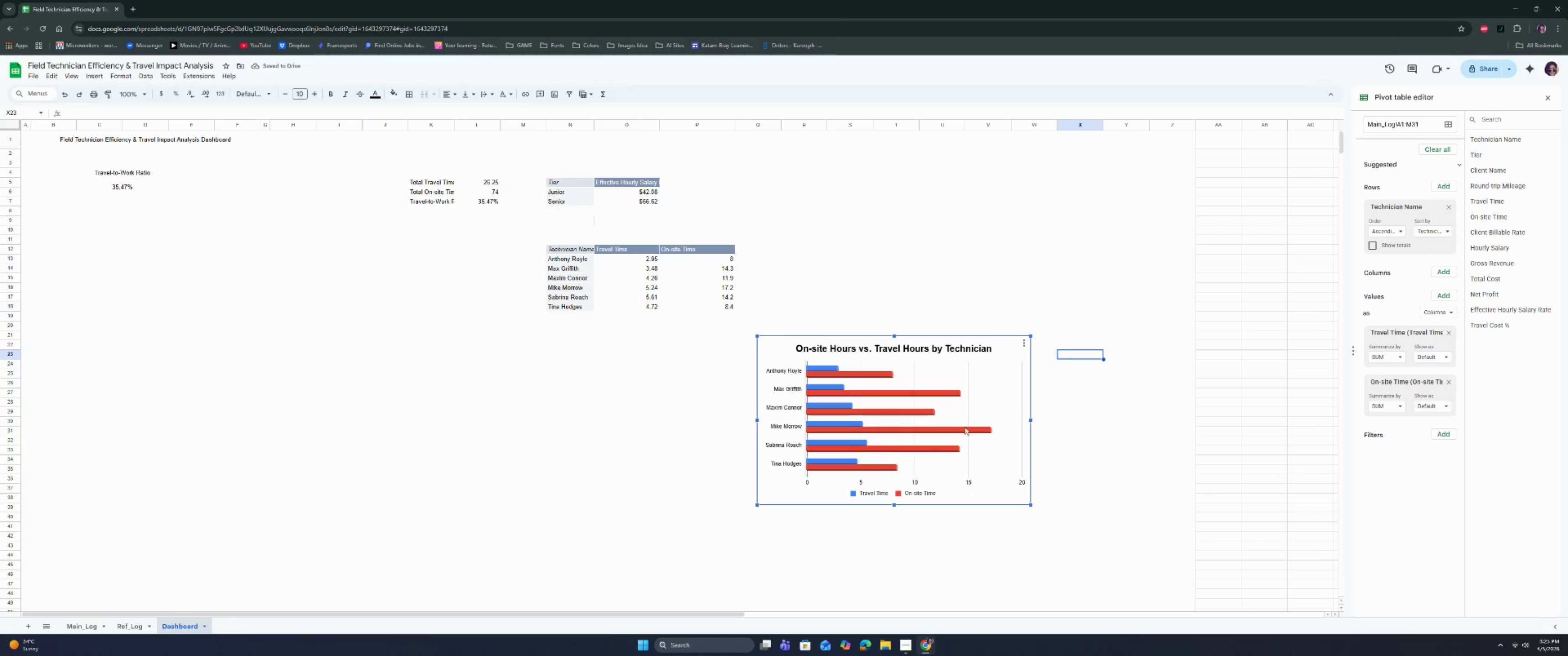 
left_click([1006, 435])
 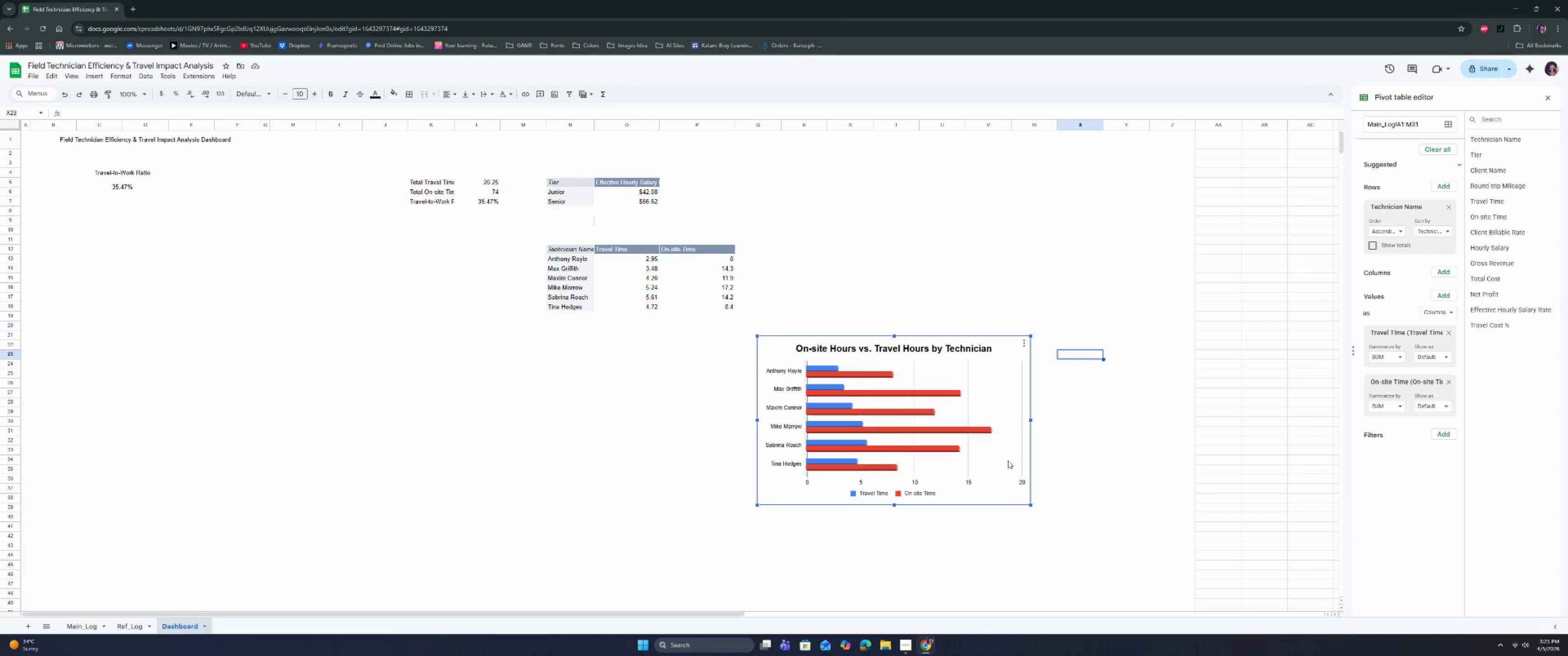 
left_click_drag(start_coordinate=[1002, 468], to_coordinate=[270, 405])
 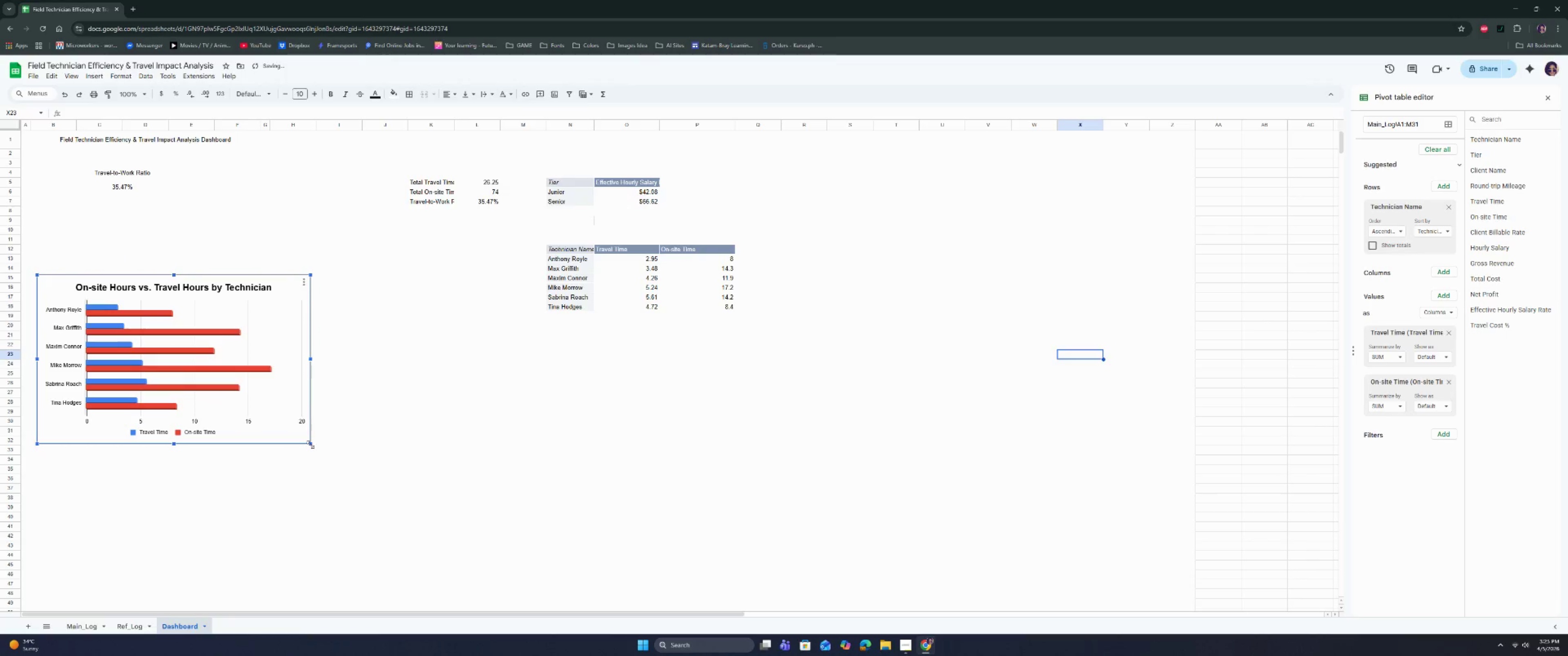 
left_click_drag(start_coordinate=[310, 445], to_coordinate=[262, 406])
 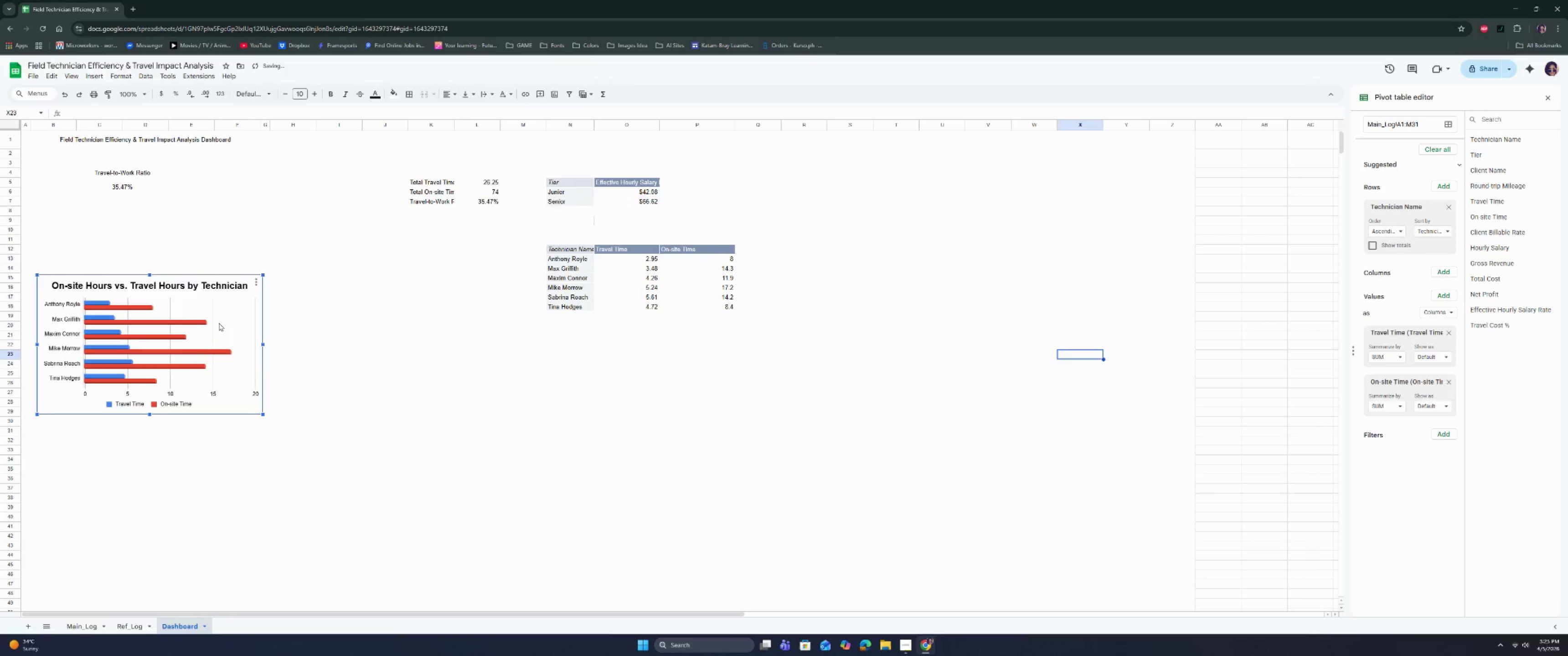 
left_click_drag(start_coordinate=[225, 318], to_coordinate=[348, 269])
 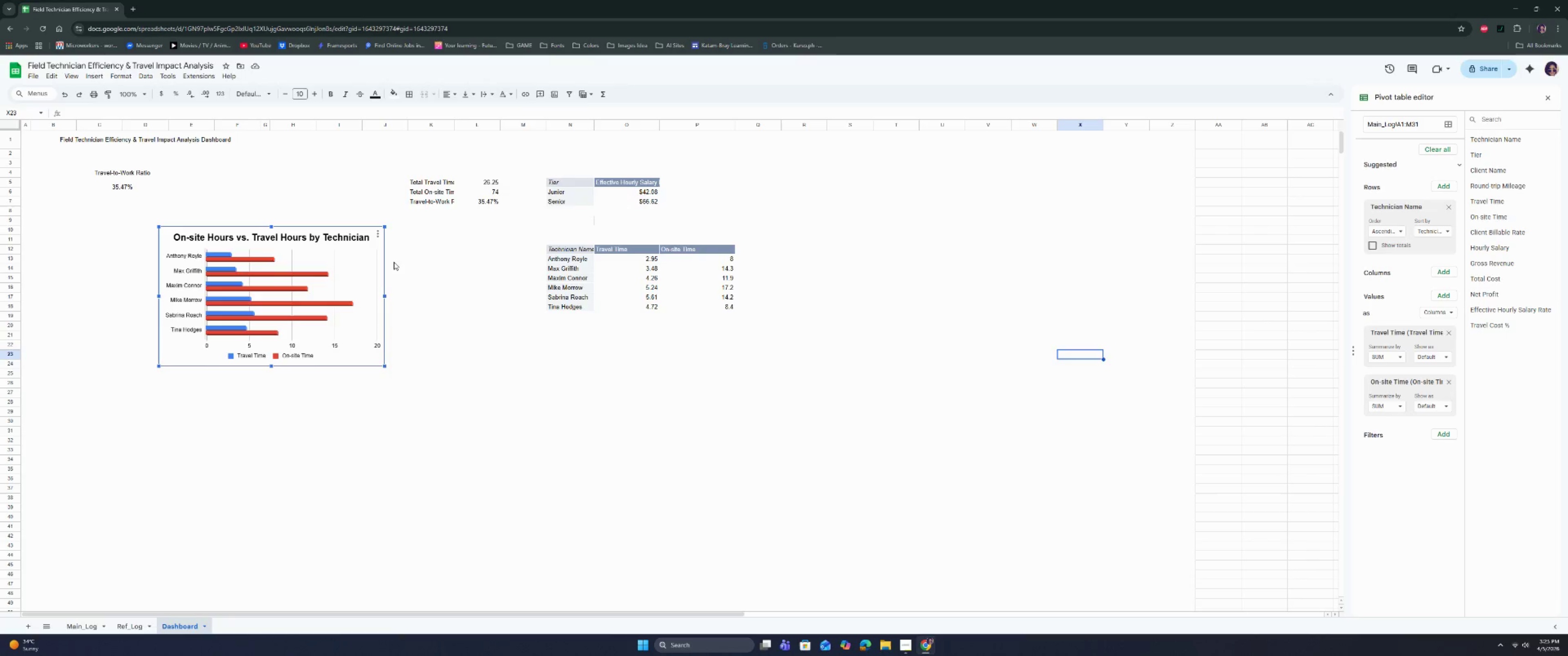 
wait(35.13)
 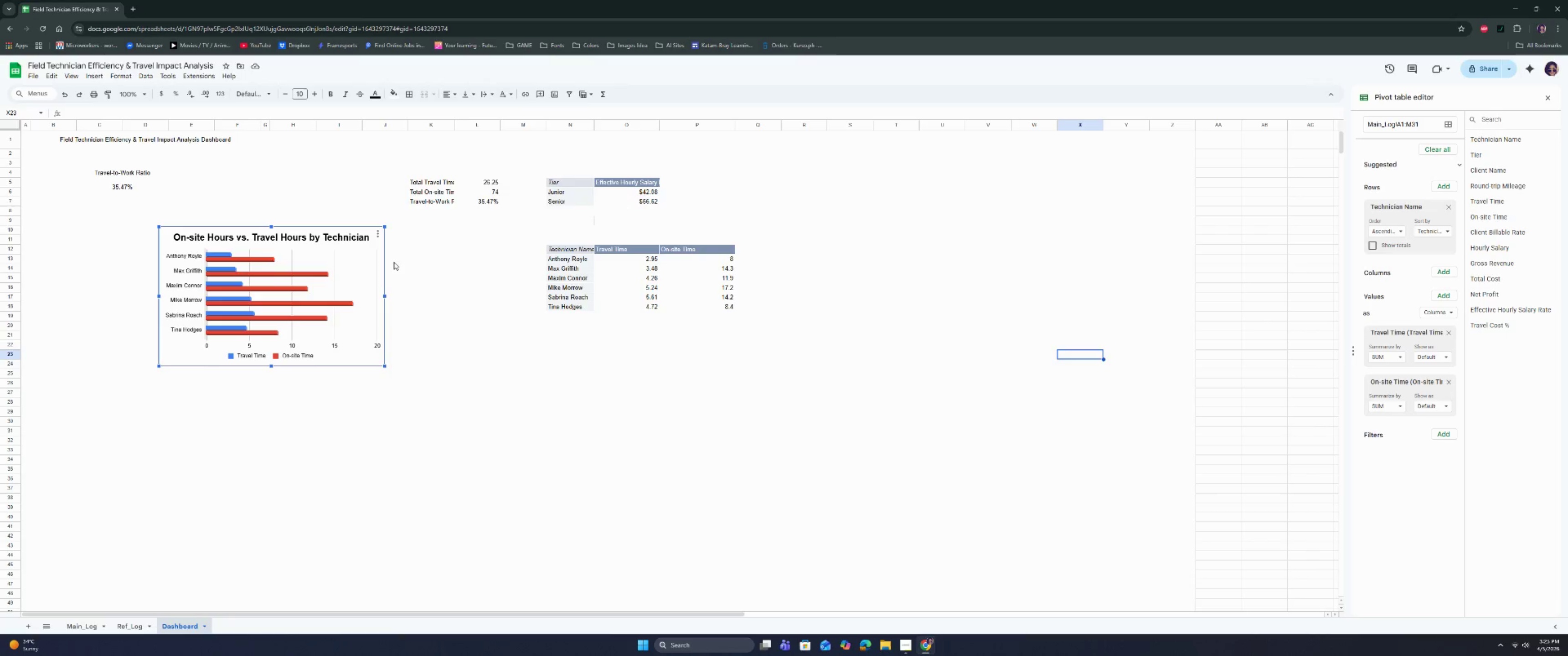 
scroll: coordinate [980, 259], scroll_direction: down, amount: 8.0
 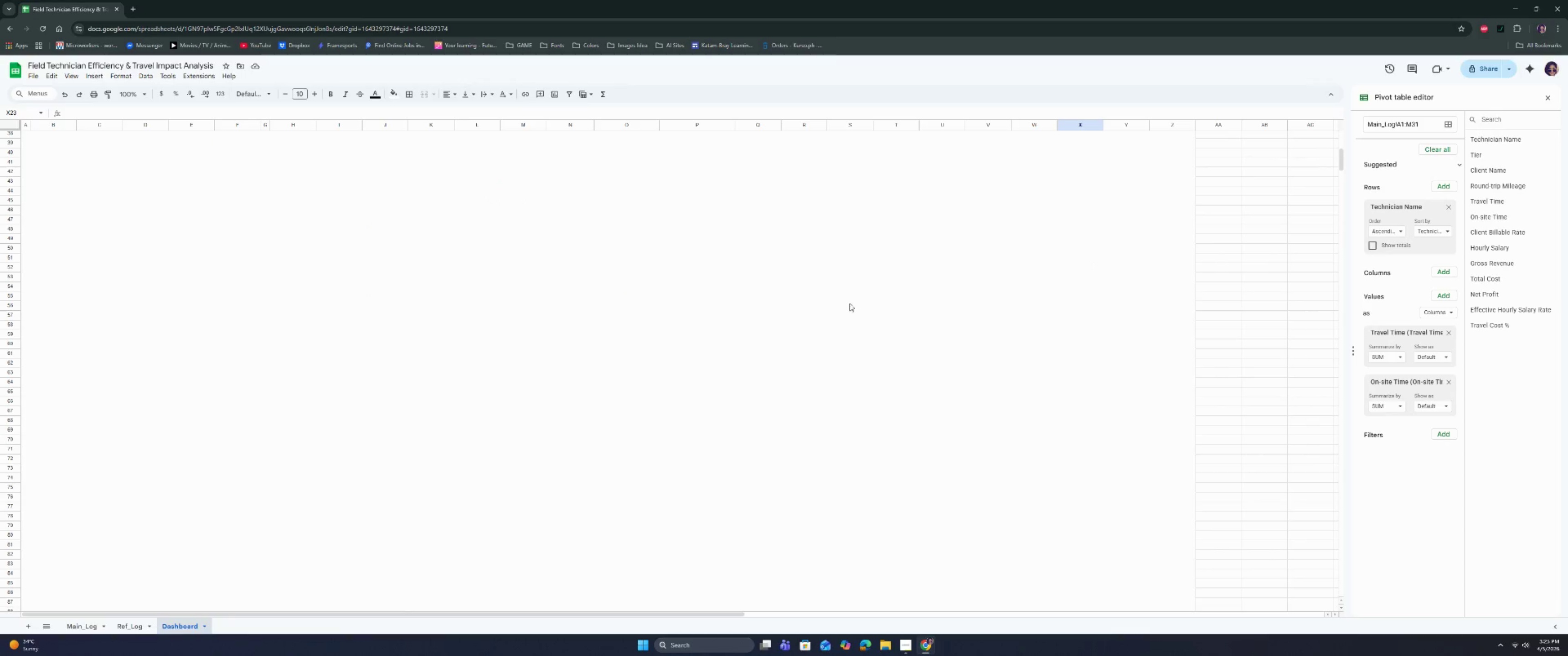 
scroll: coordinate [393, 346], scroll_direction: up, amount: 13.0
 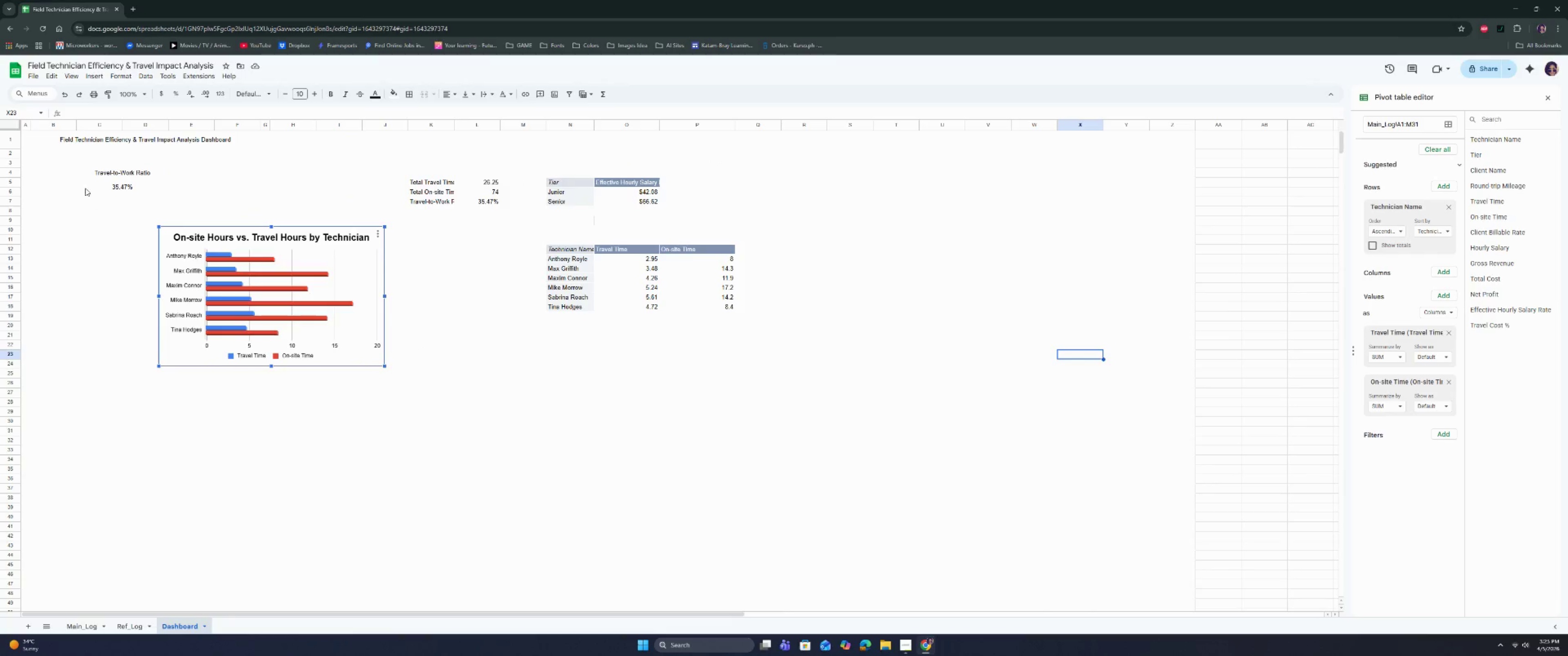 
left_click([121, 182])
 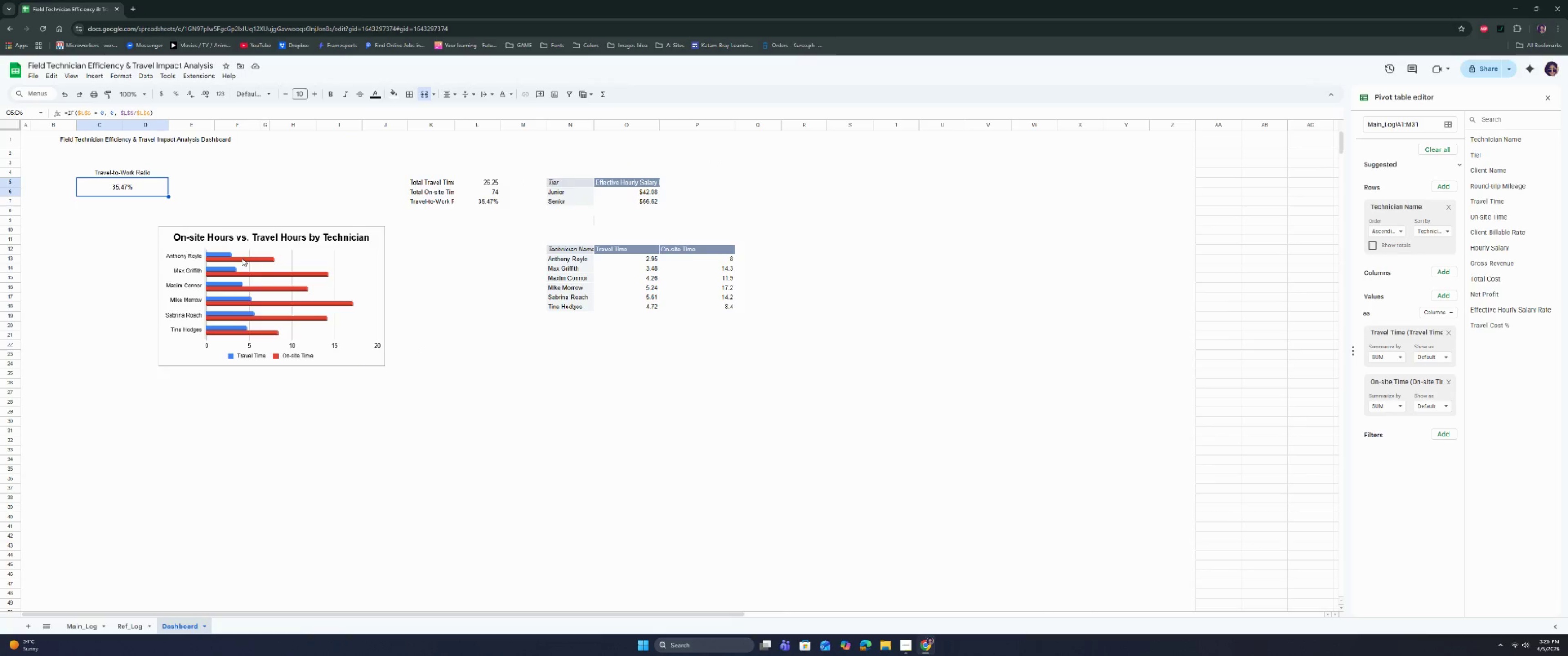 
left_click([257, 277])
 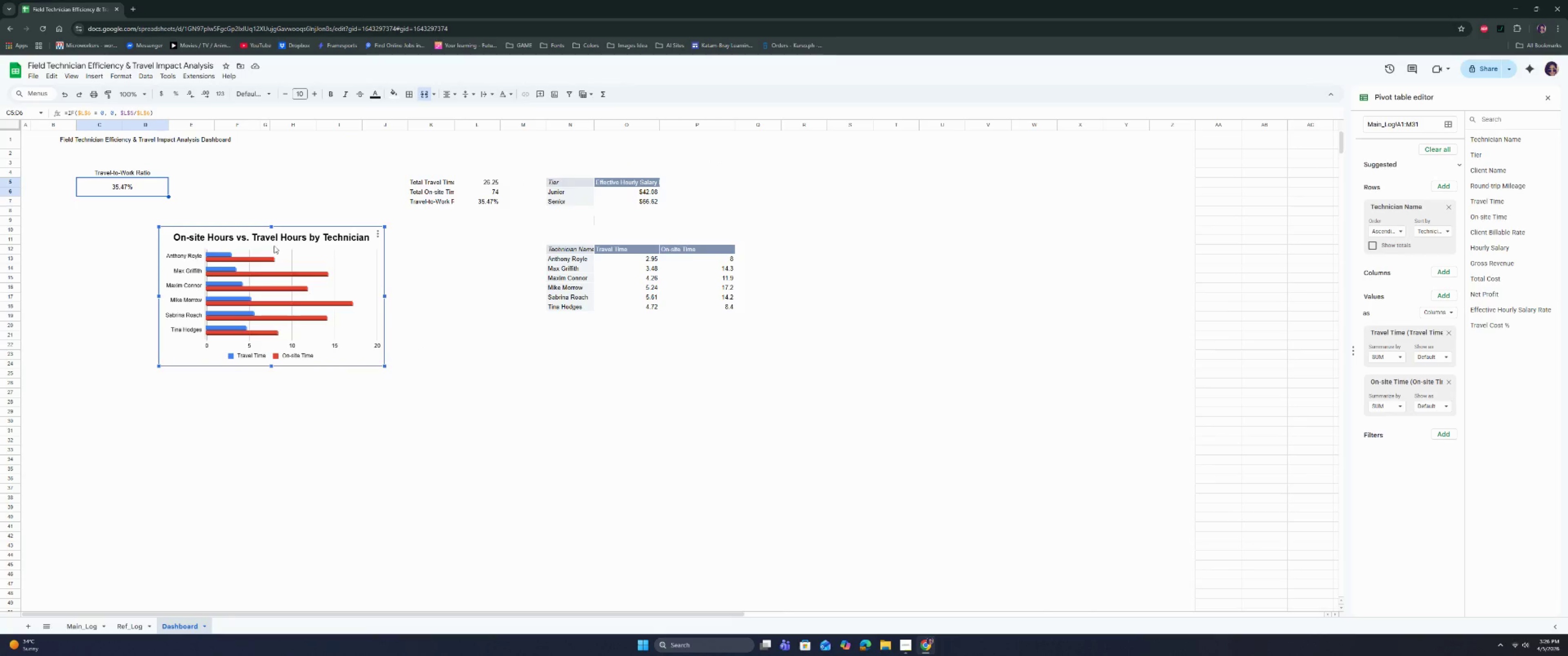 
left_click_drag(start_coordinate=[280, 246], to_coordinate=[292, 263])
 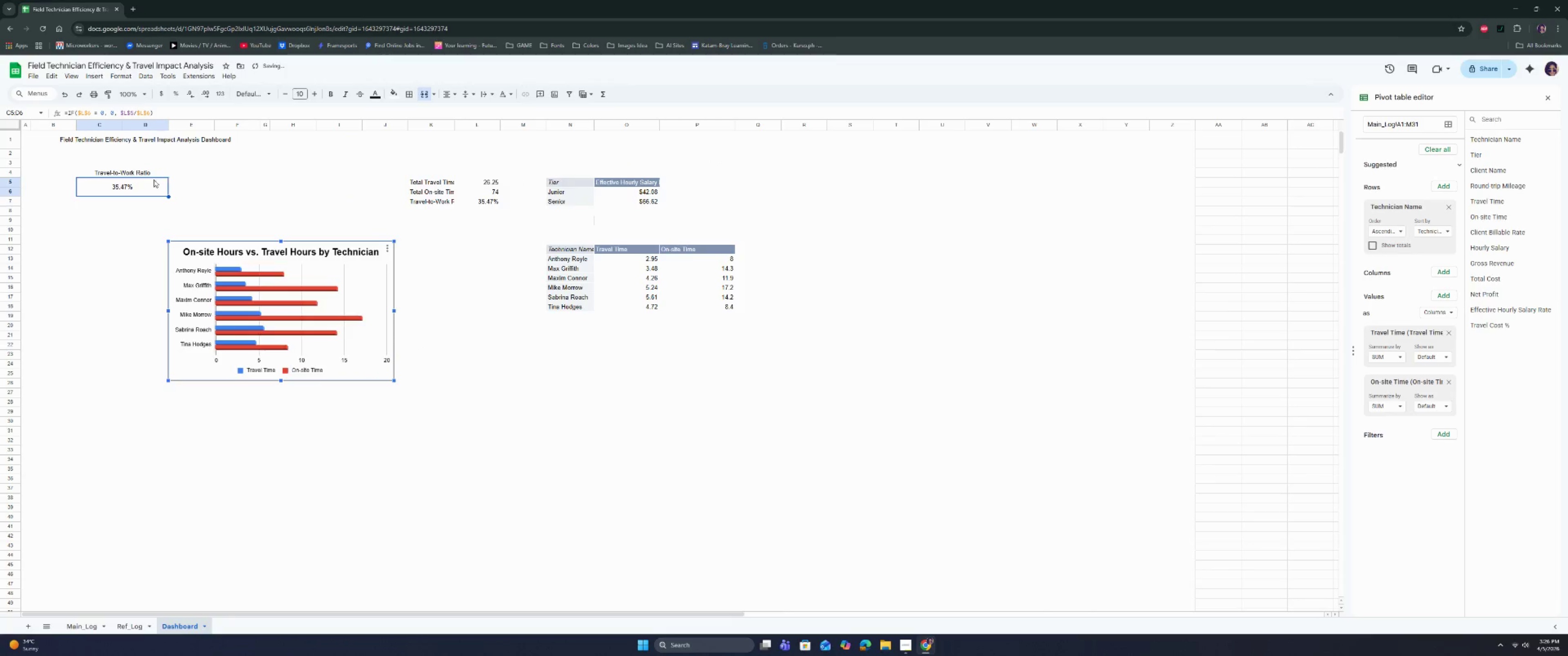 
left_click([132, 180])
 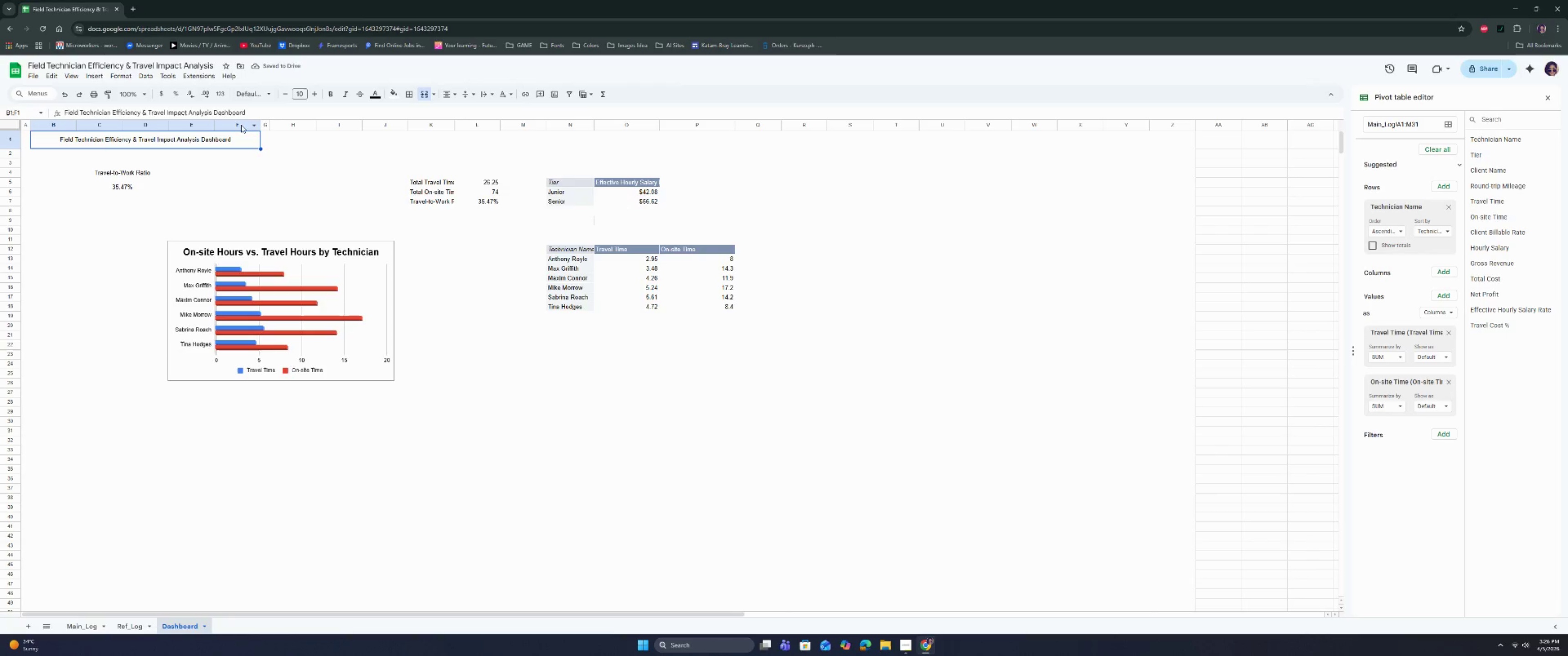 
left_click([263, 125])
 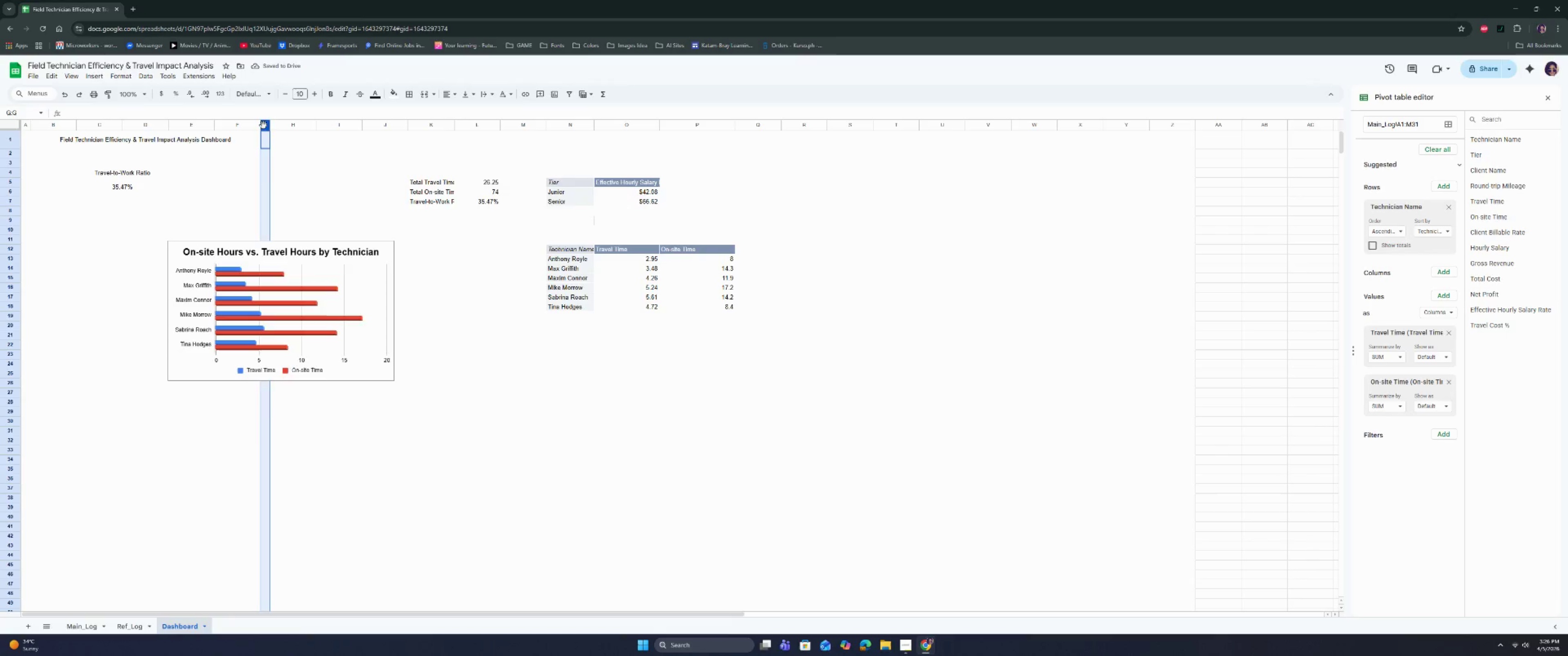 
right_click([263, 125])
 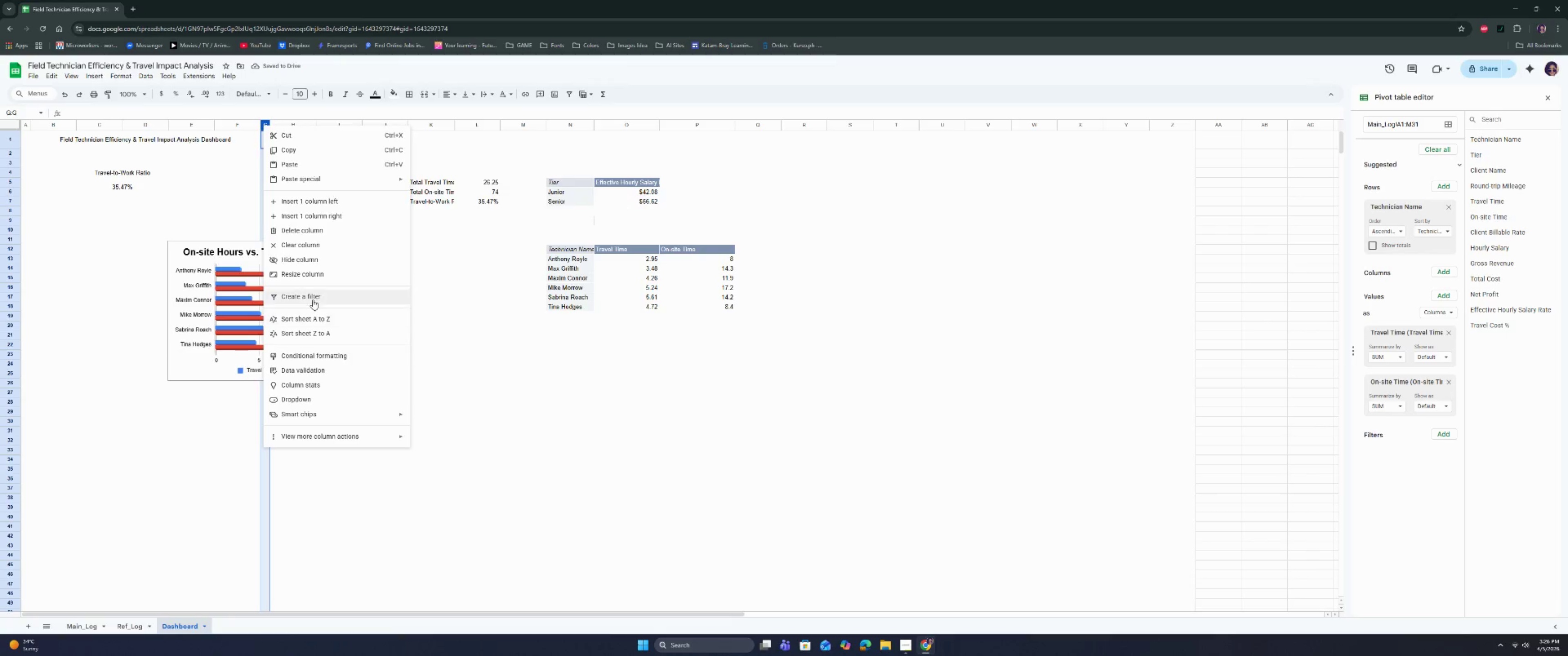 
left_click([310, 276])
 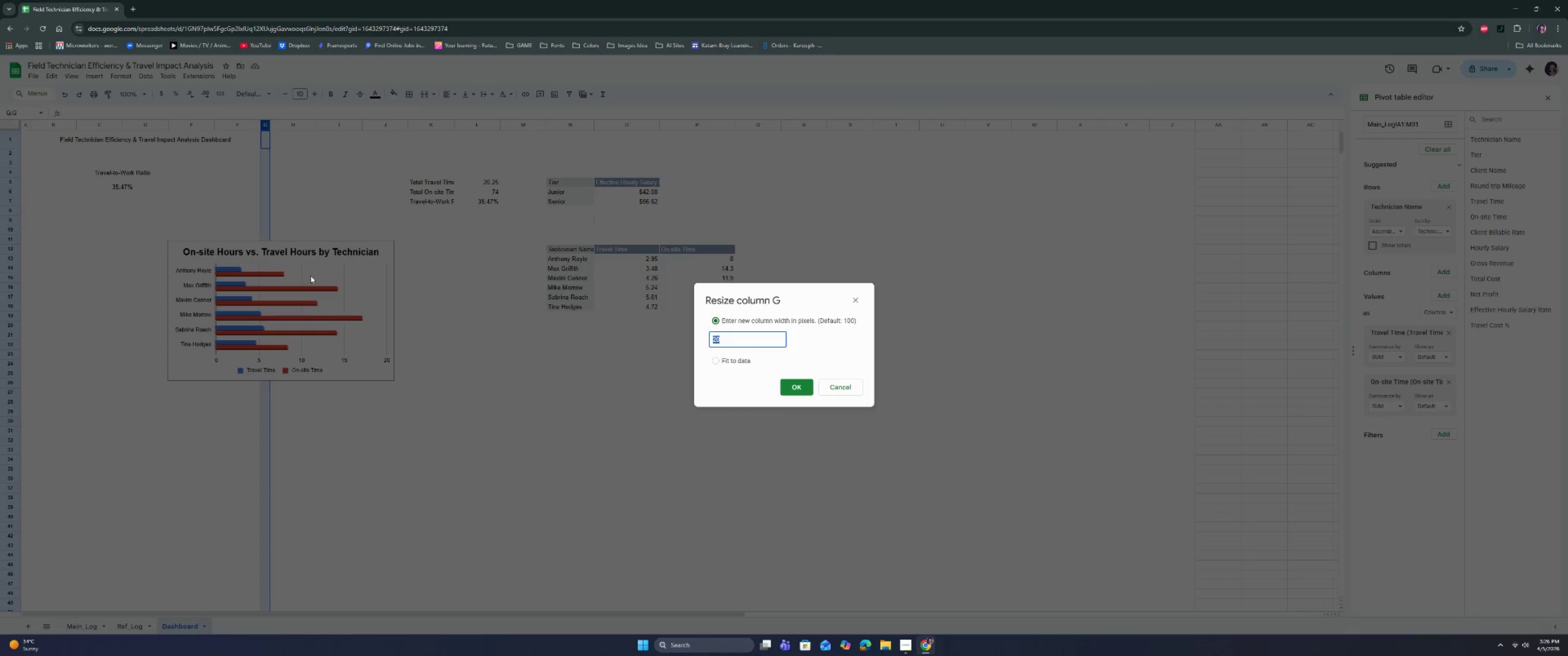 
type(100)
 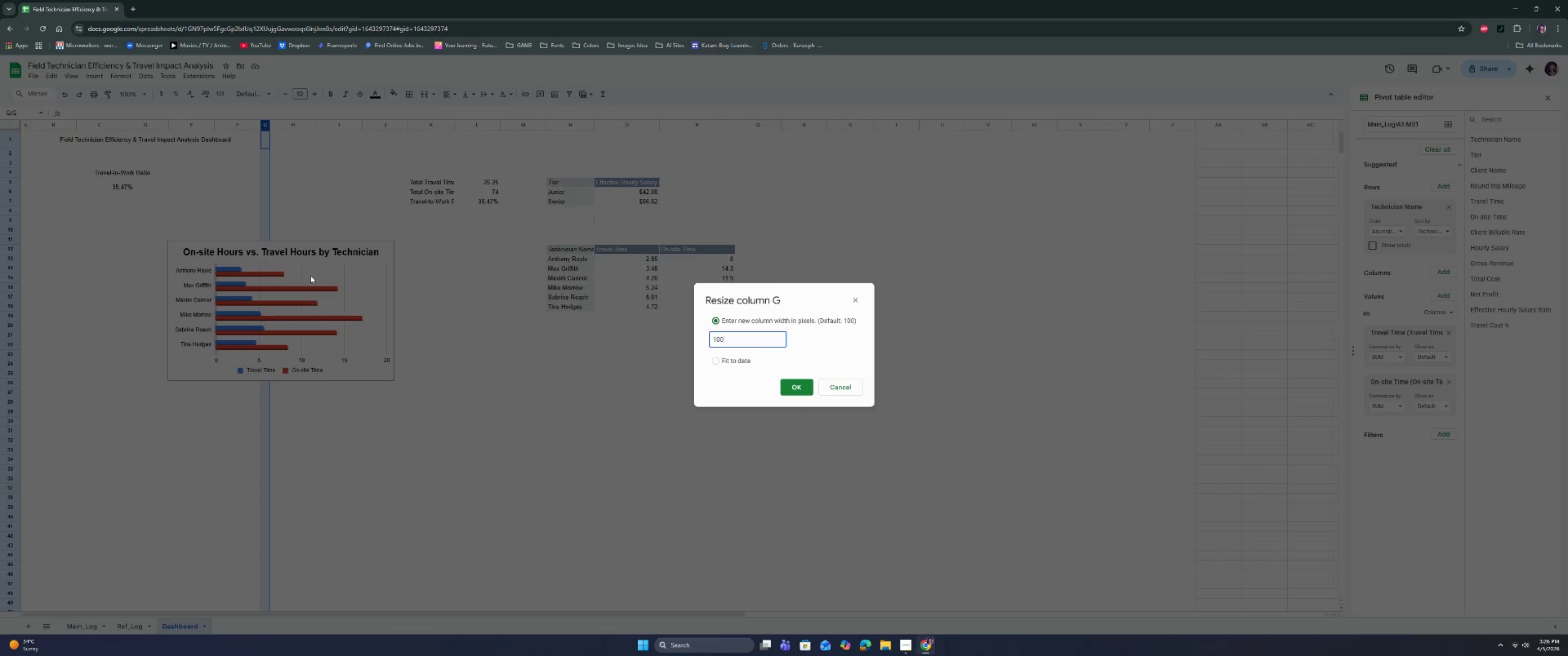 
key(Enter)
 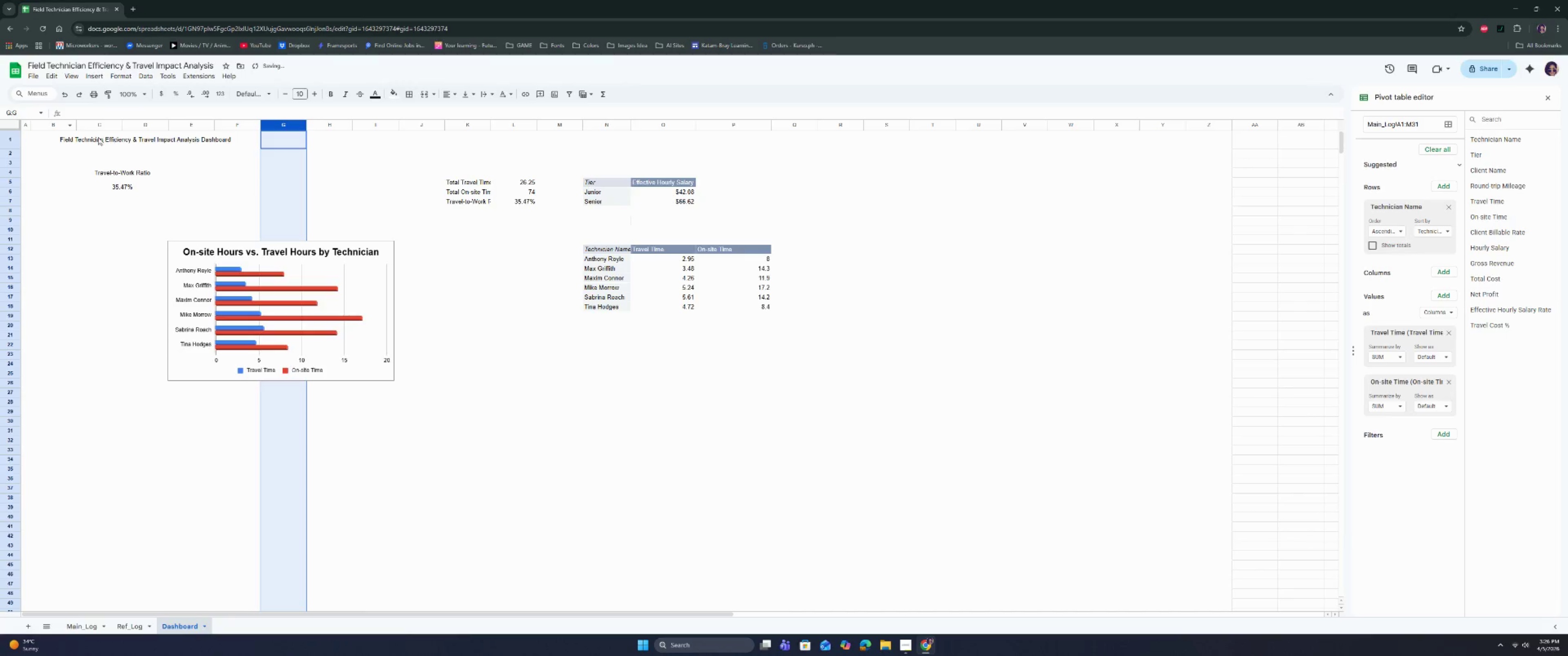 
left_click_drag(start_coordinate=[49, 124], to_coordinate=[278, 125])
 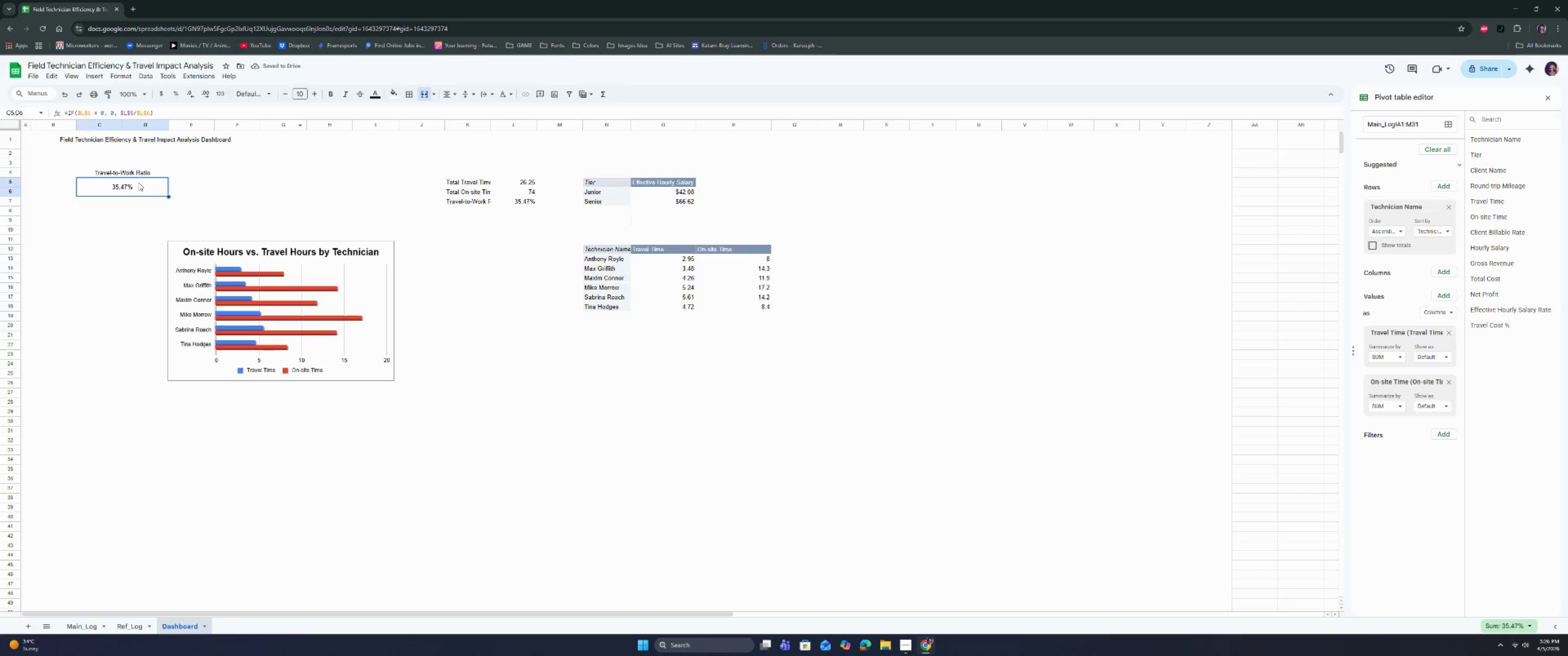 
left_click_drag(start_coordinate=[115, 175], to_coordinate=[124, 195])
 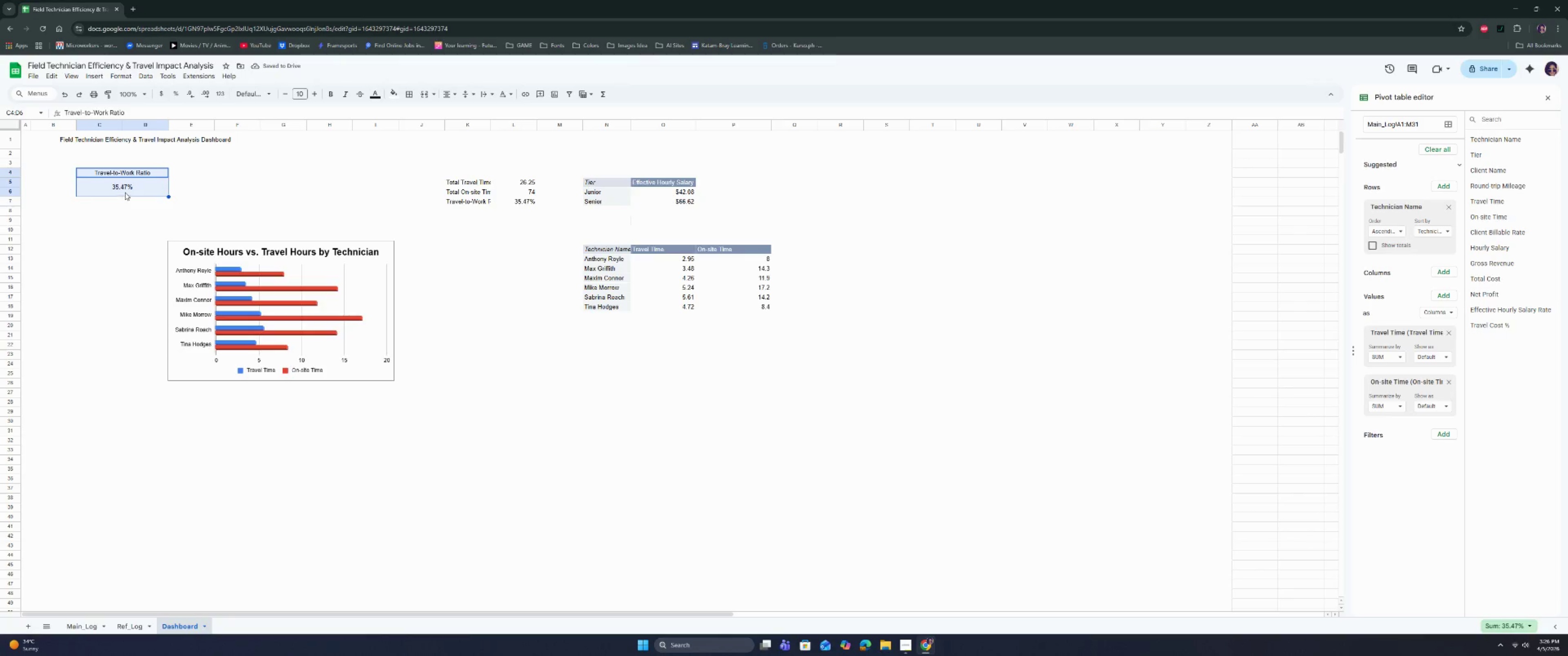 
key(Control+C)
 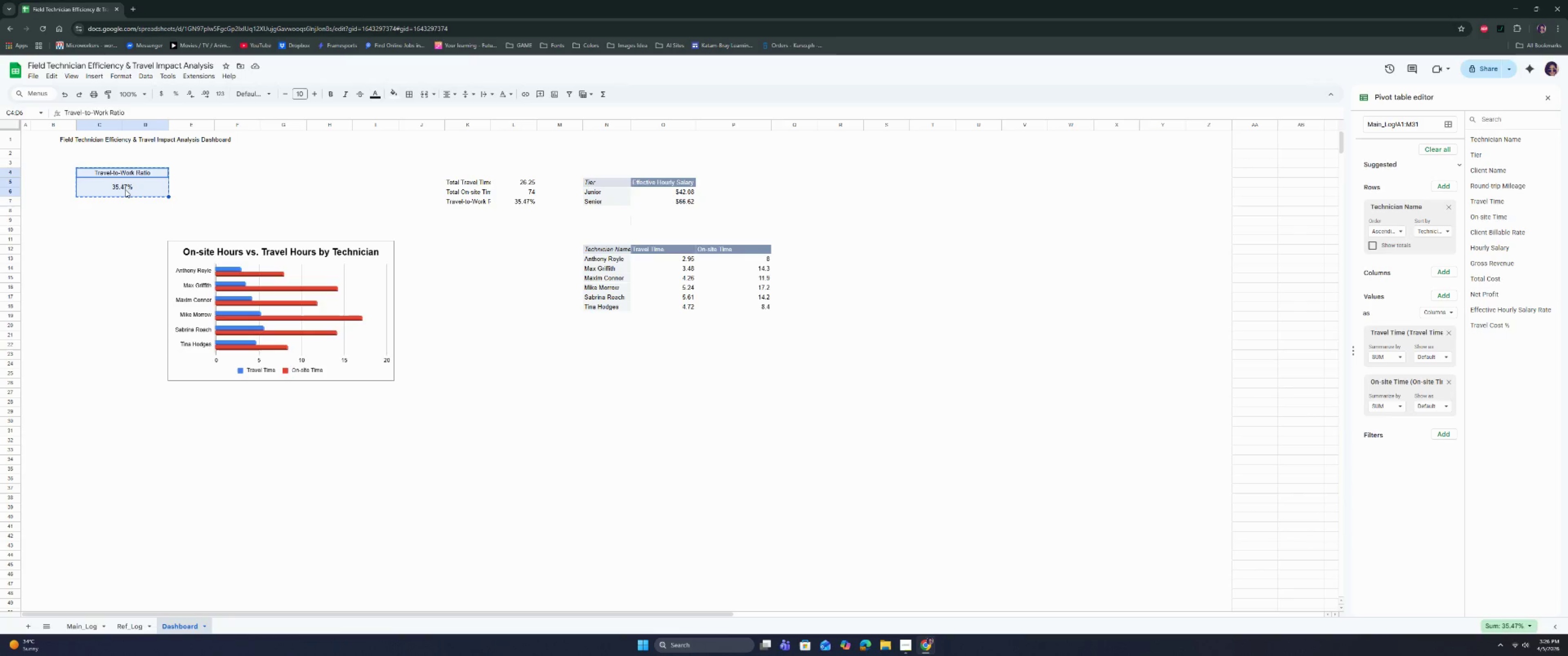 
key(Control+C)
 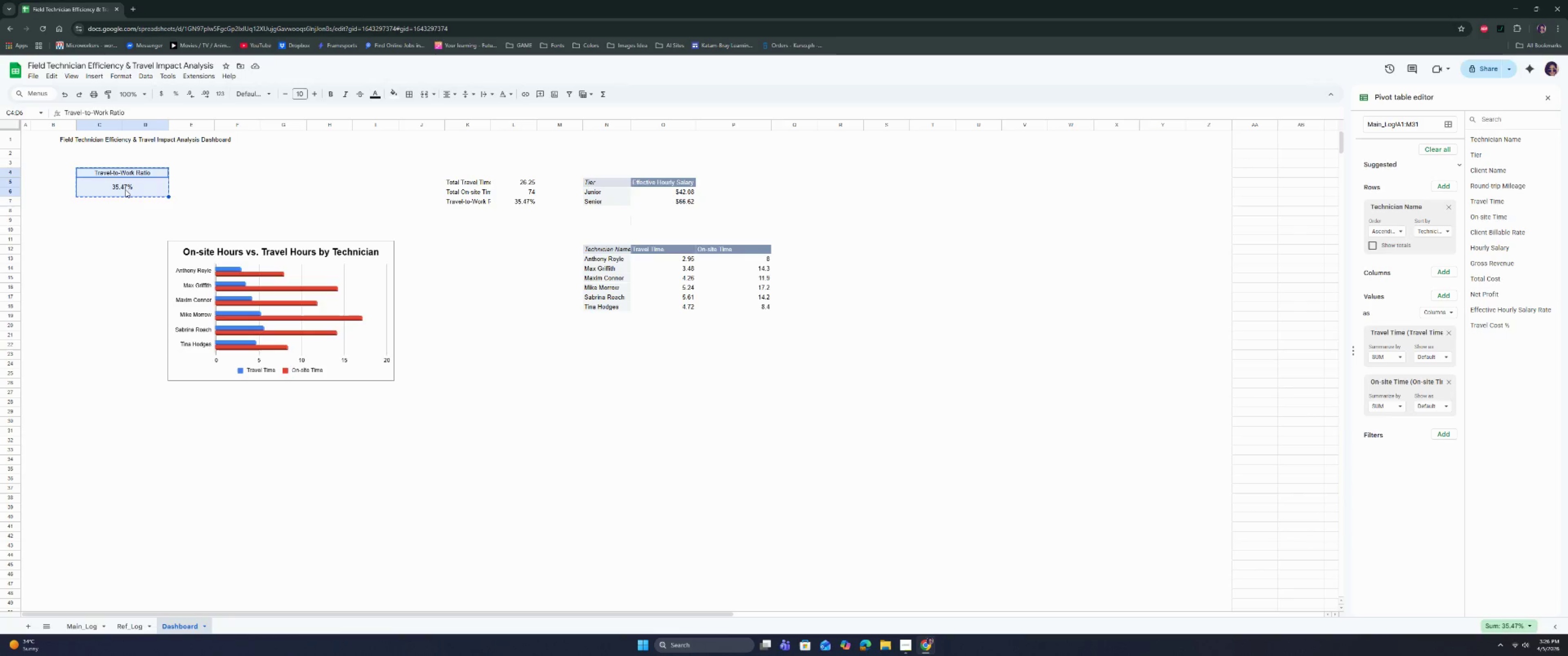 
key(Backspace)
 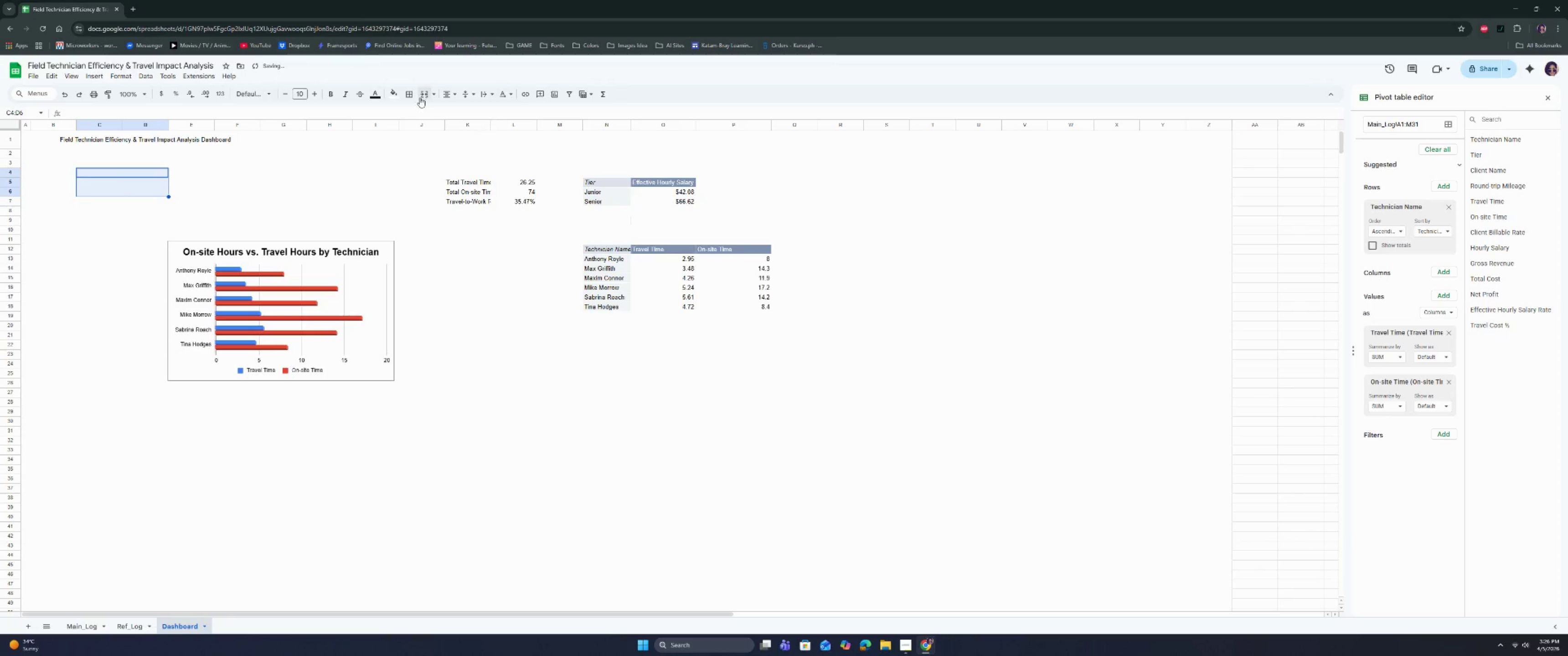 
double_click([422, 95])
 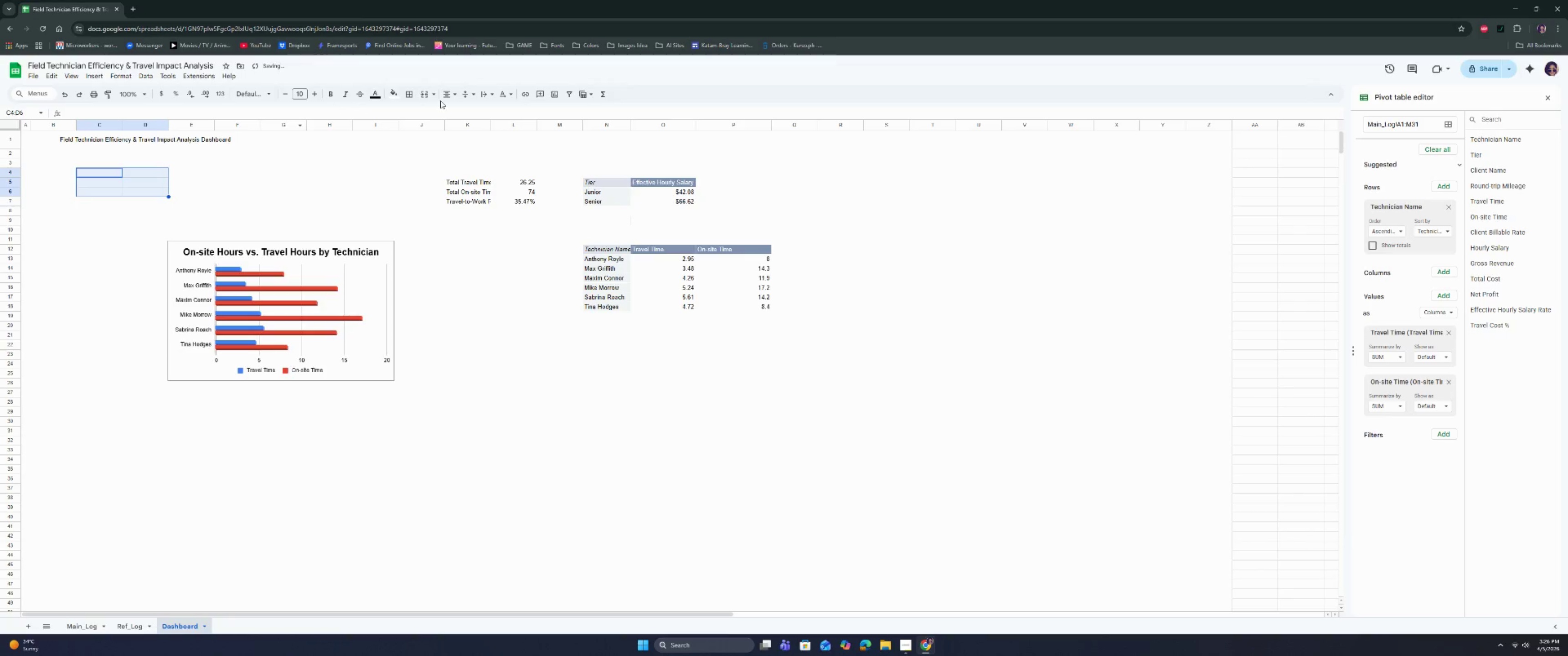 
left_click([412, 96])
 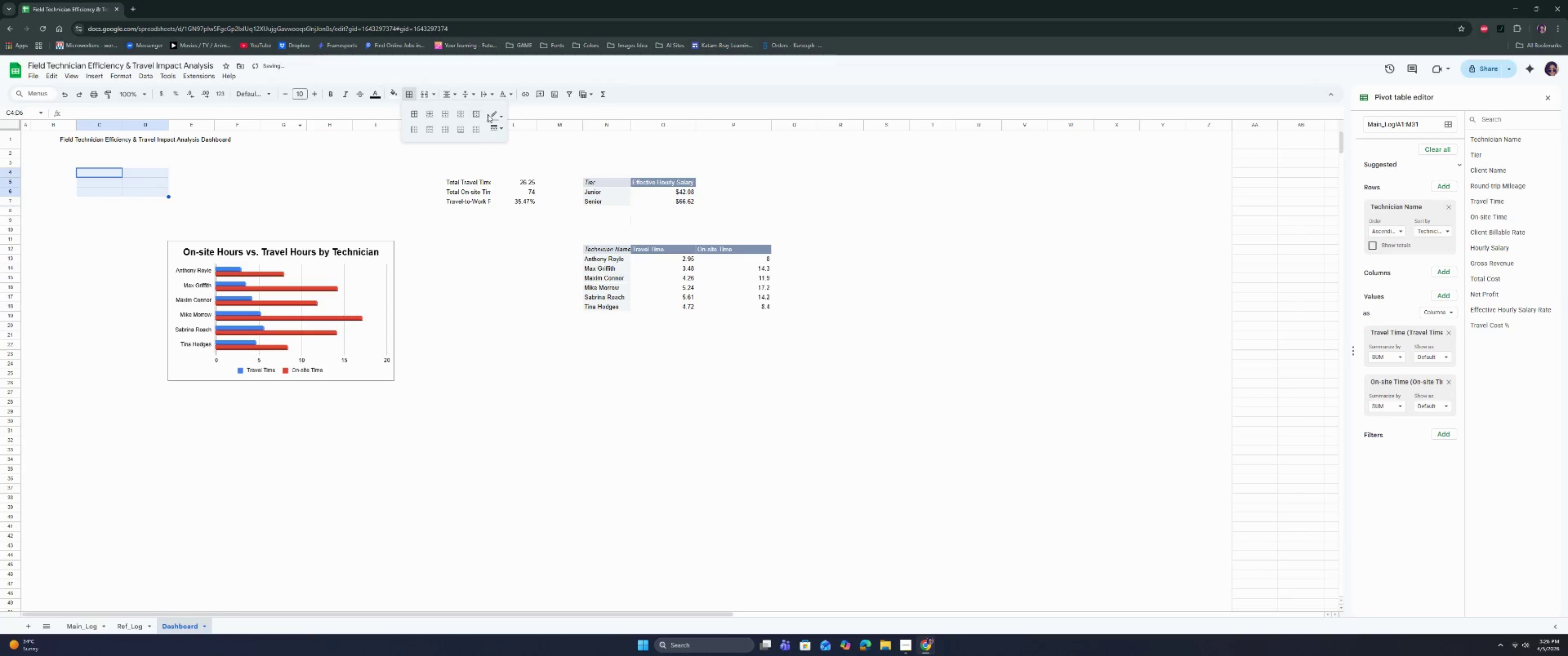 
left_click([494, 116])
 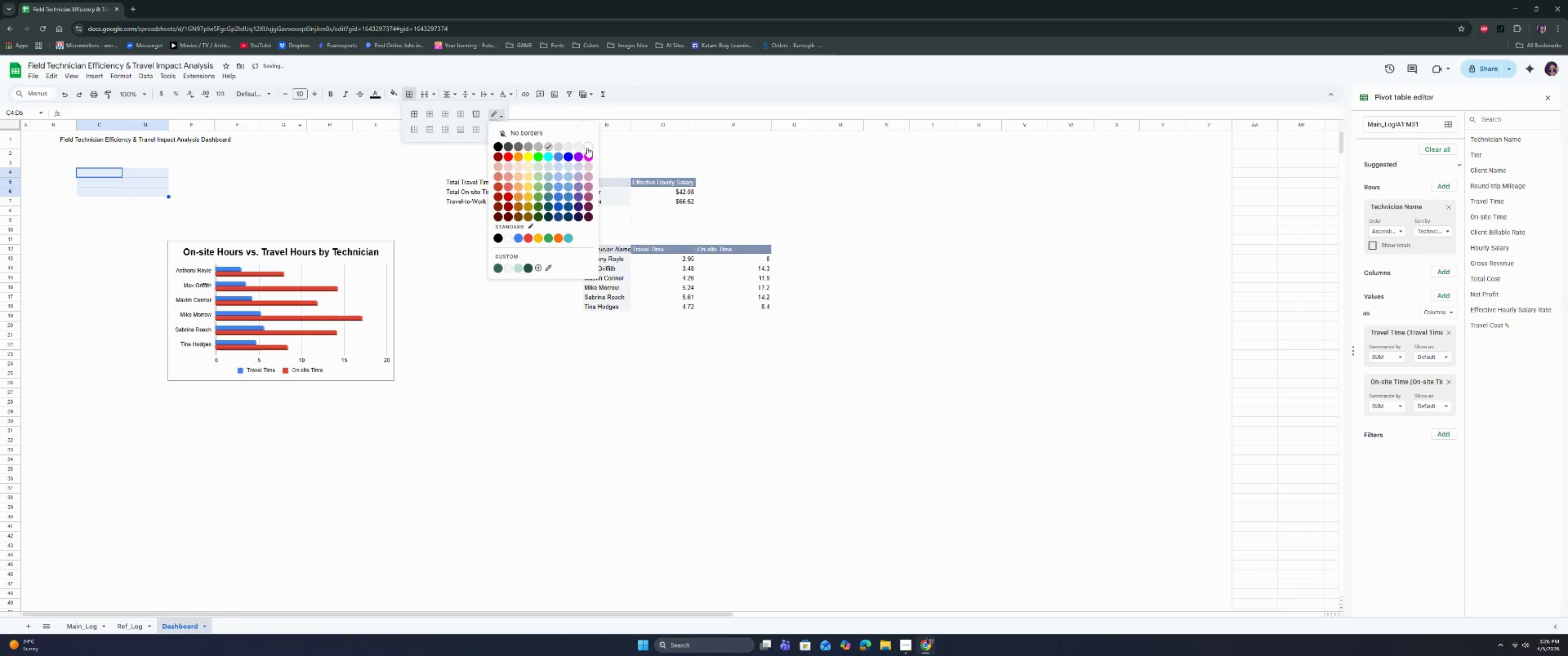 
left_click([589, 149])
 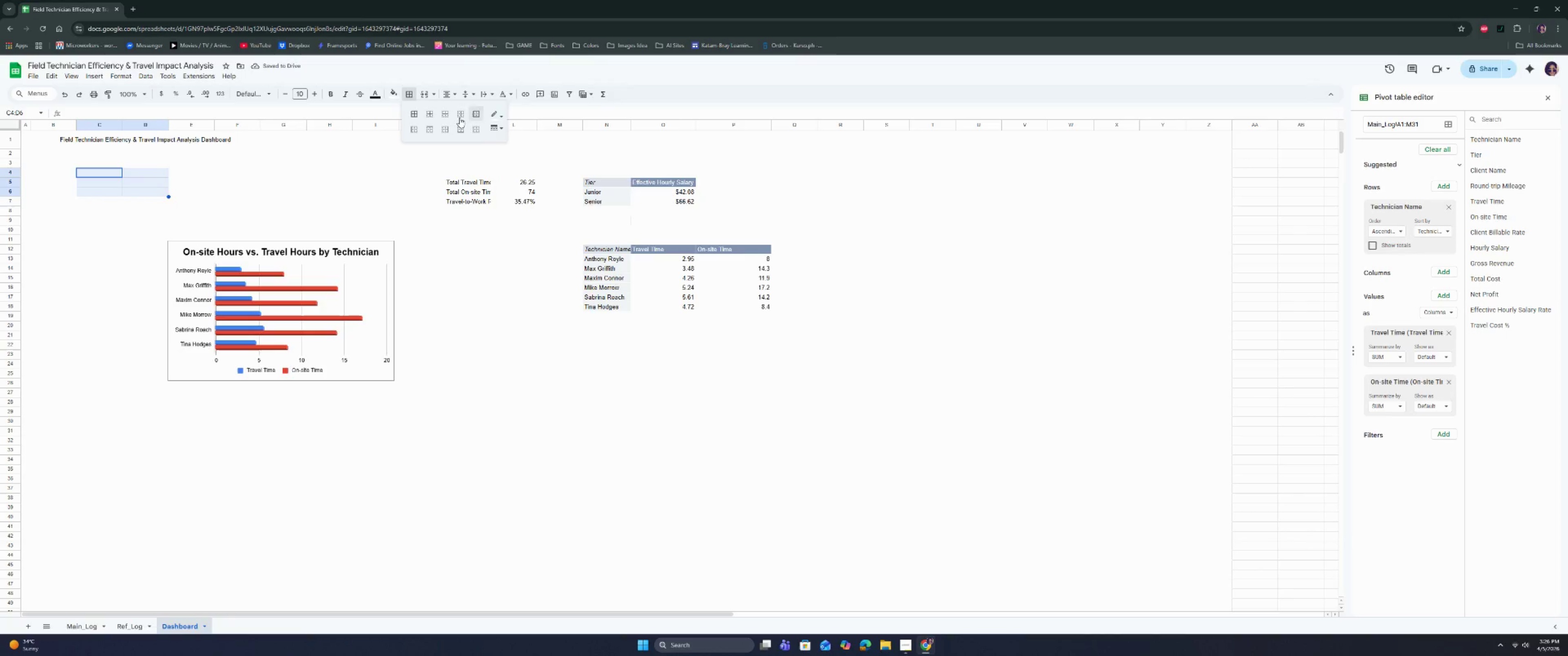 
left_click([414, 115])
 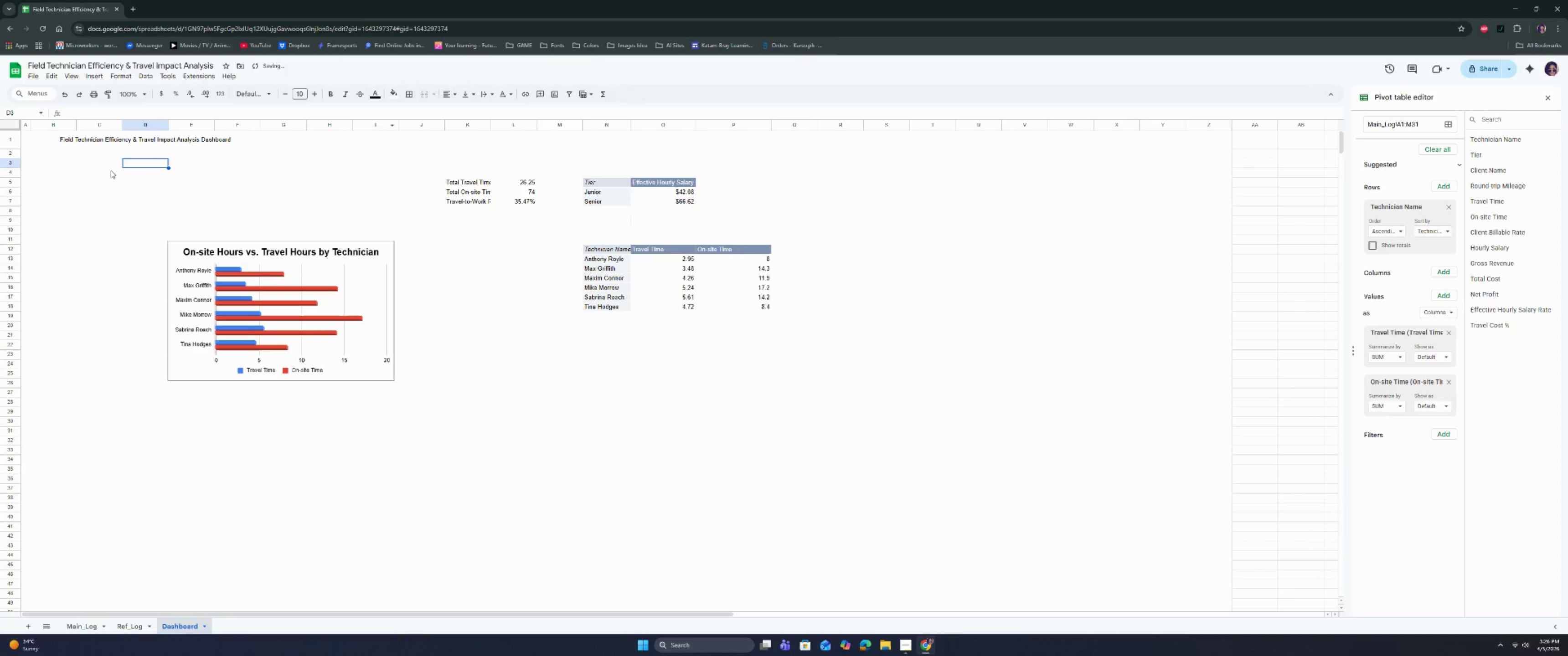 
left_click([111, 170])
 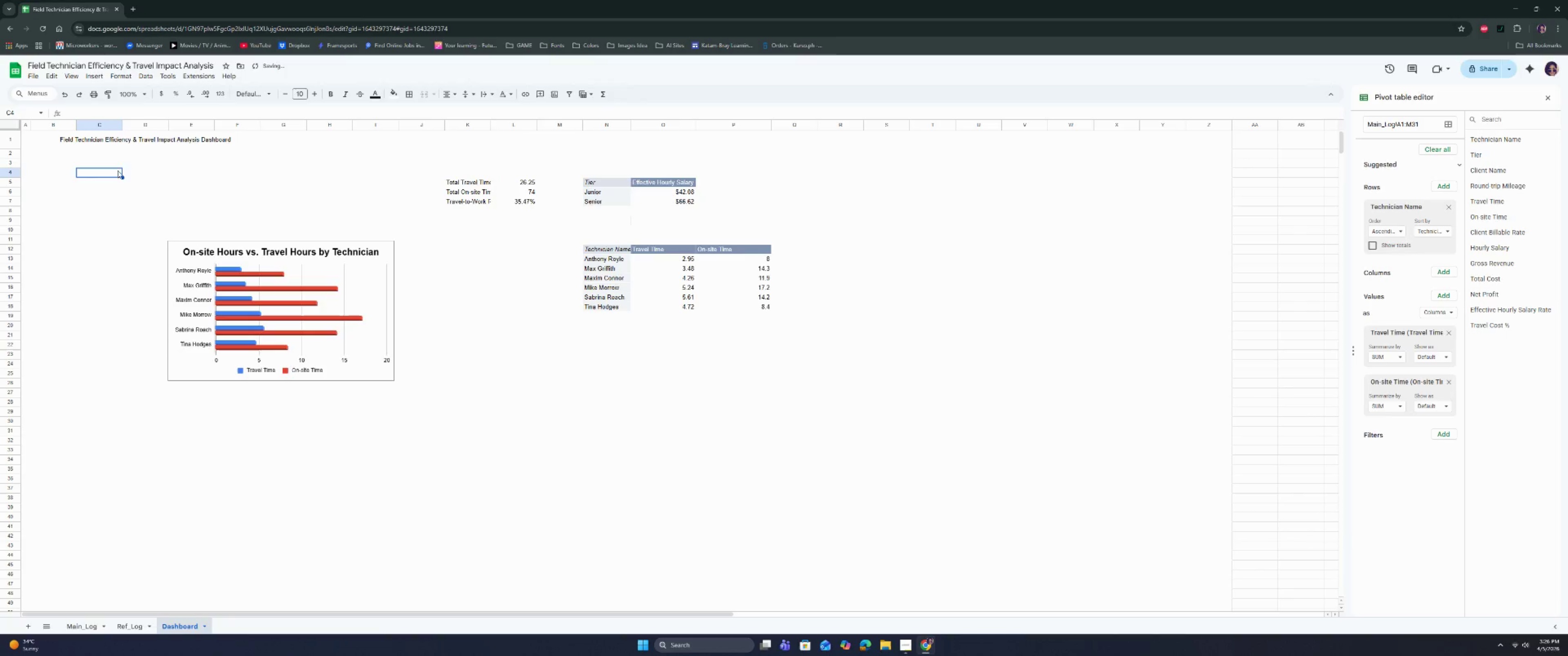 
left_click([139, 171])
 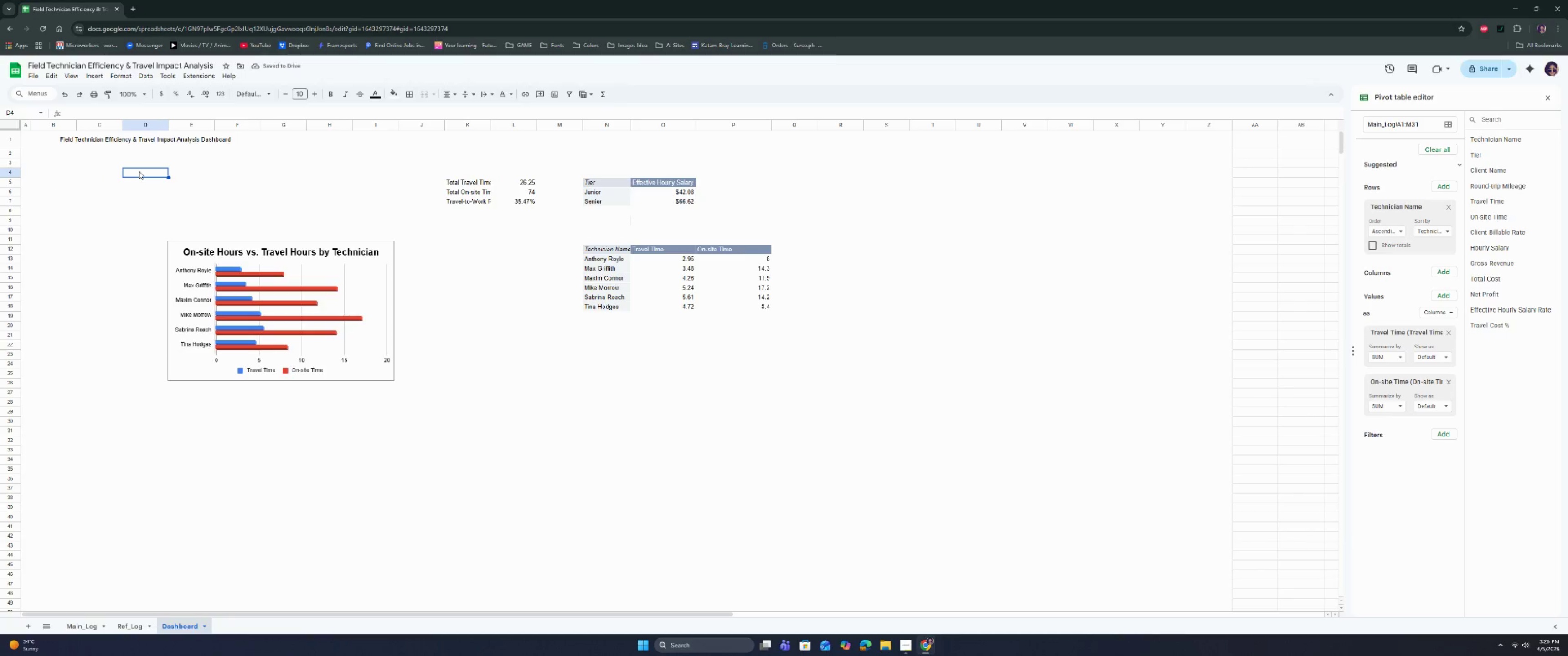 
left_click_drag(start_coordinate=[139, 171], to_coordinate=[174, 174])
 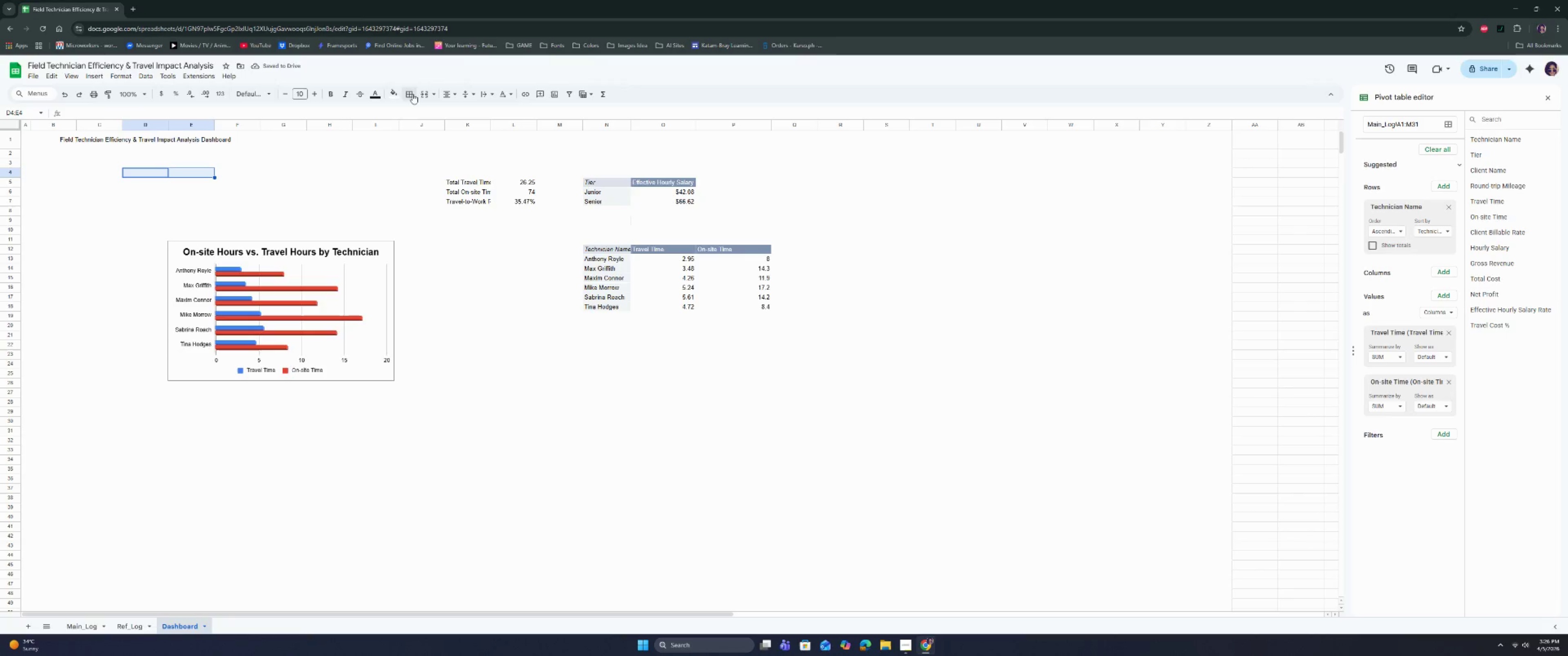 
left_click([421, 94])
 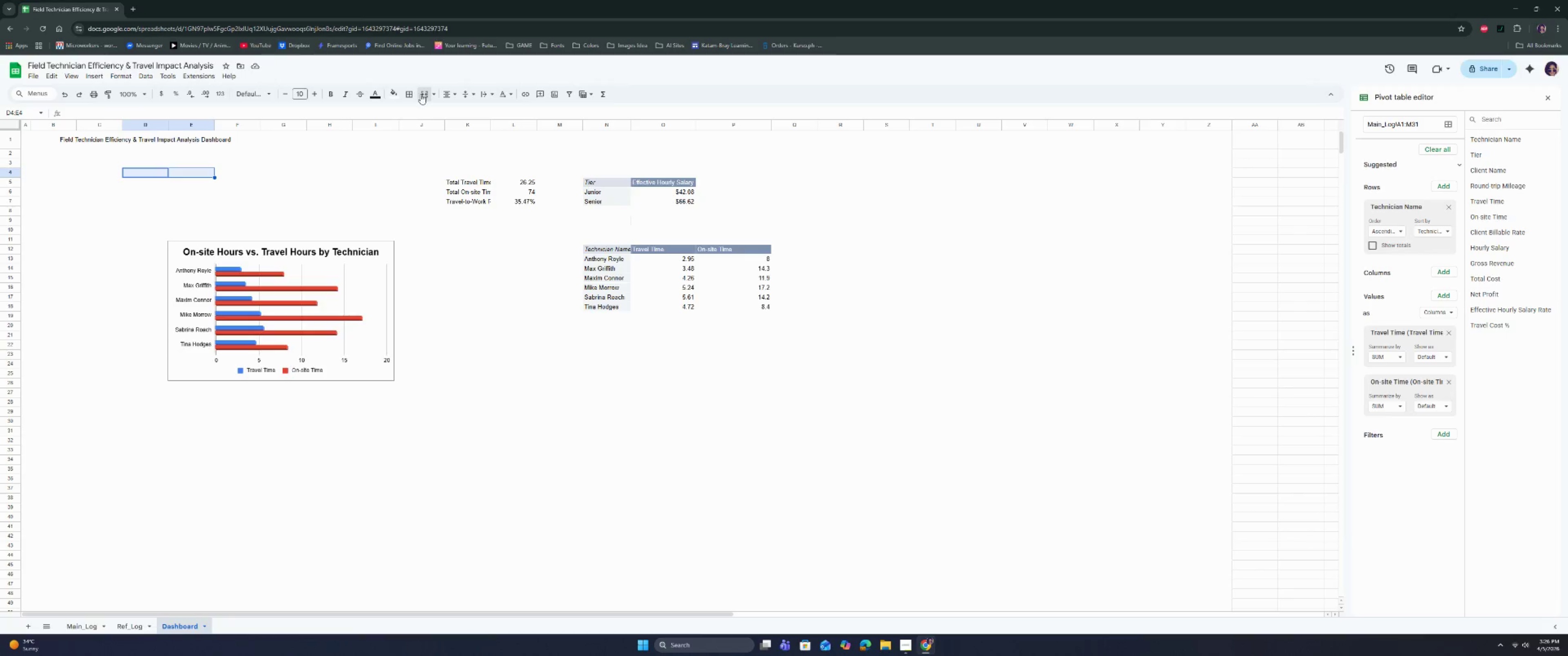 
key(Control+V)
 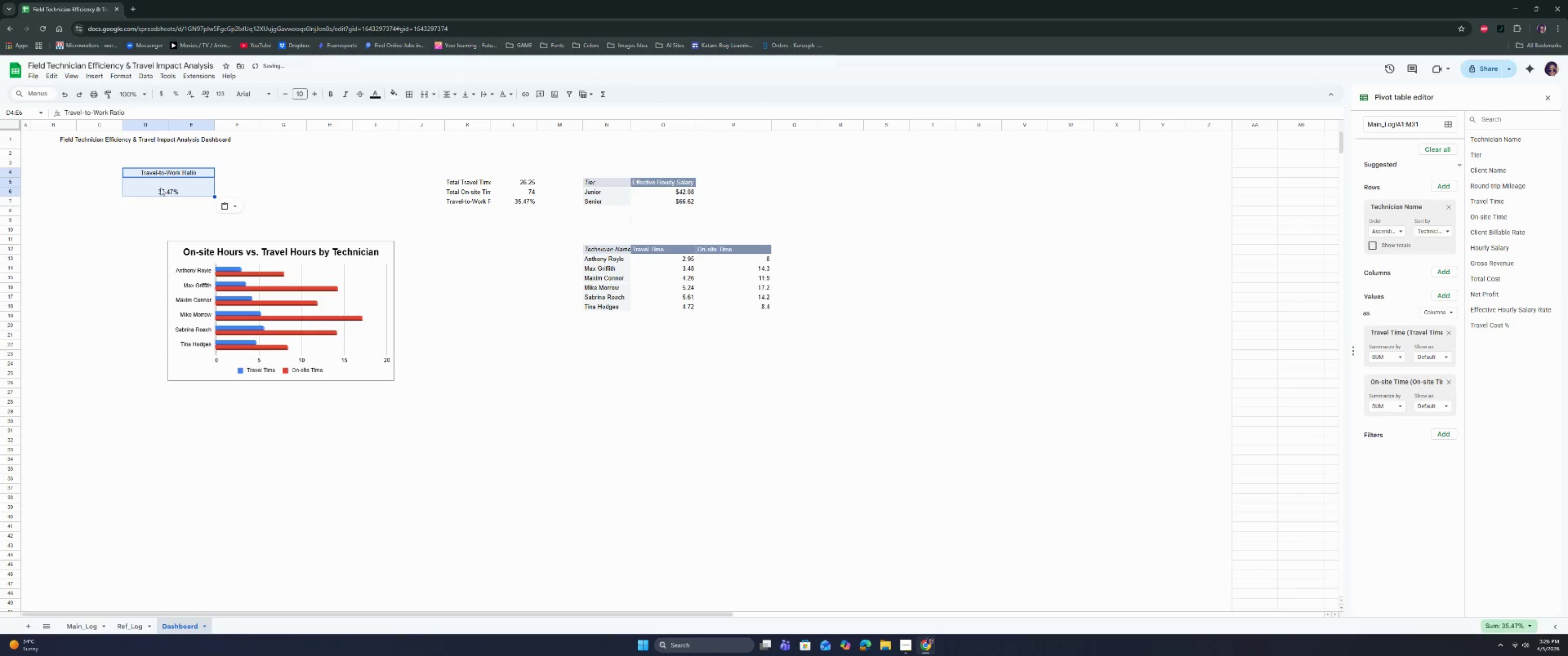 
left_click([155, 195])
 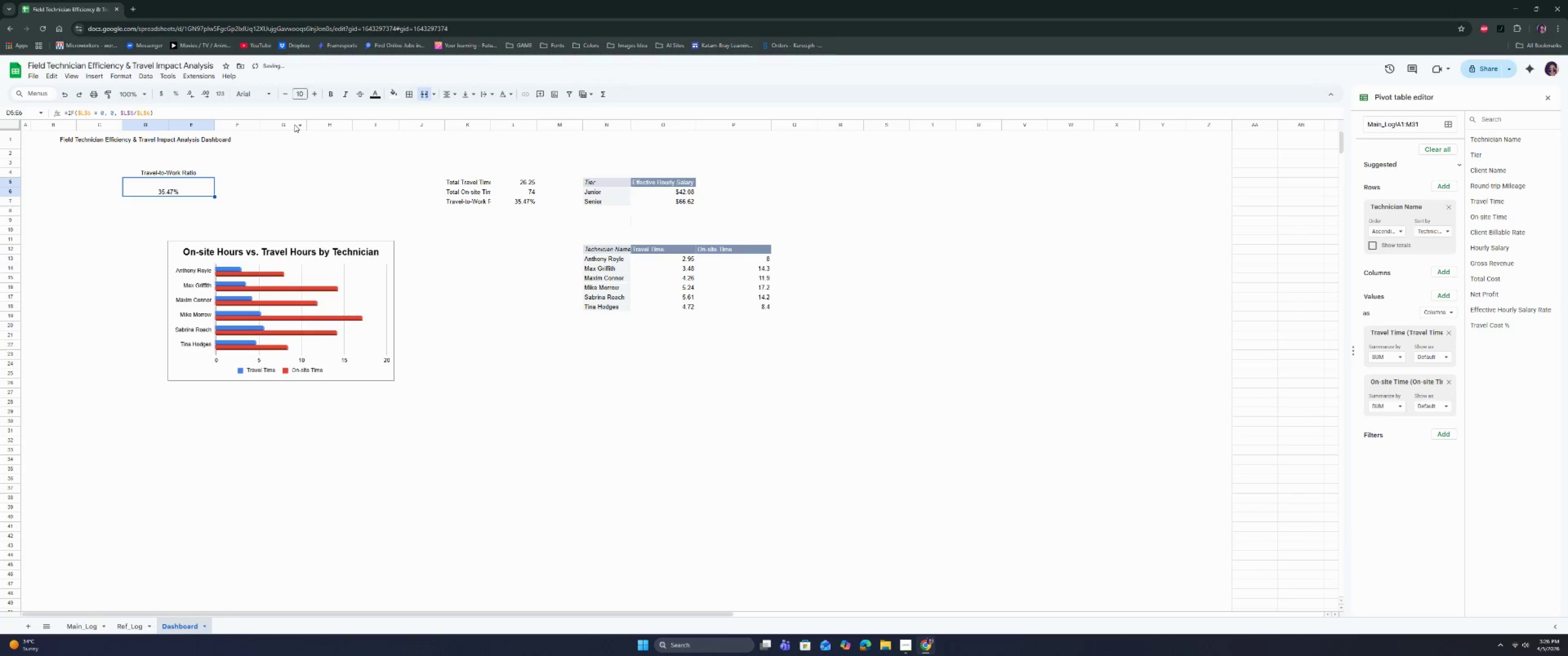 
left_click([326, 125])
 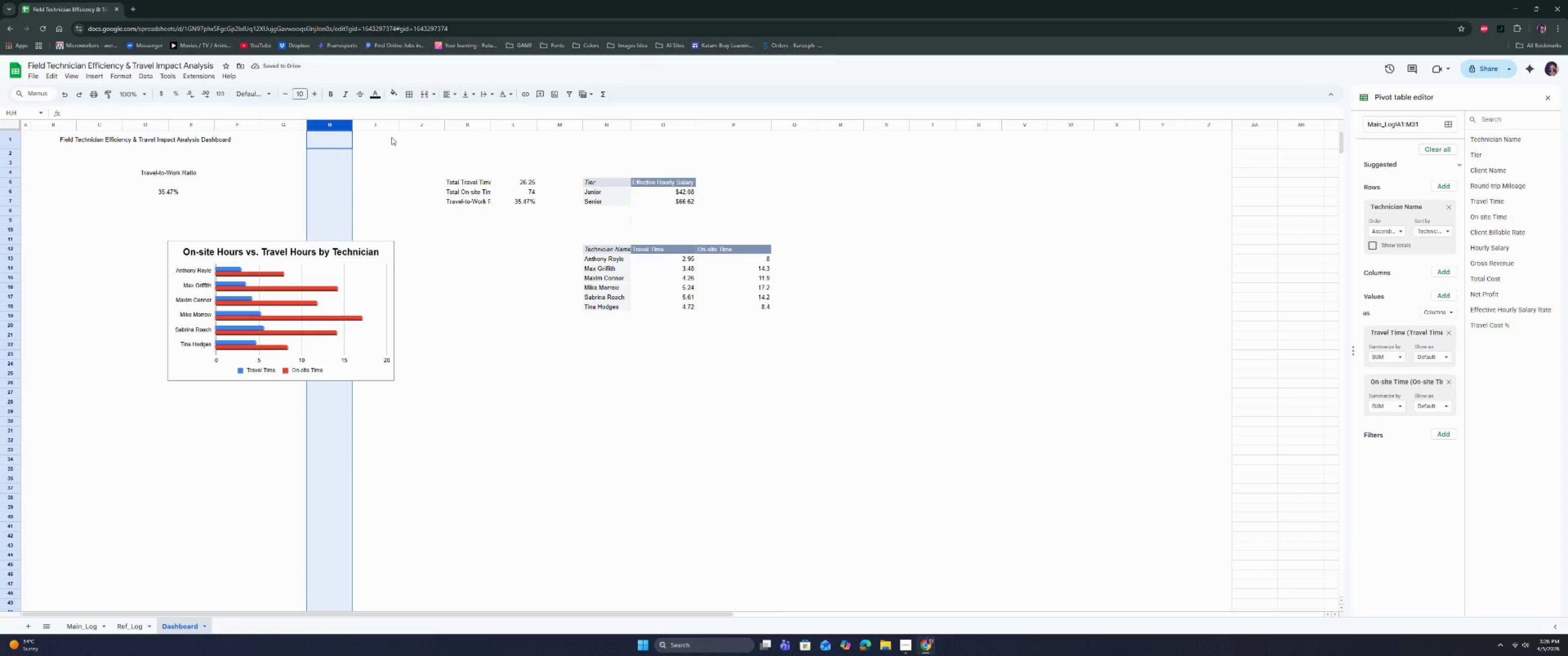 
left_click([382, 128])
 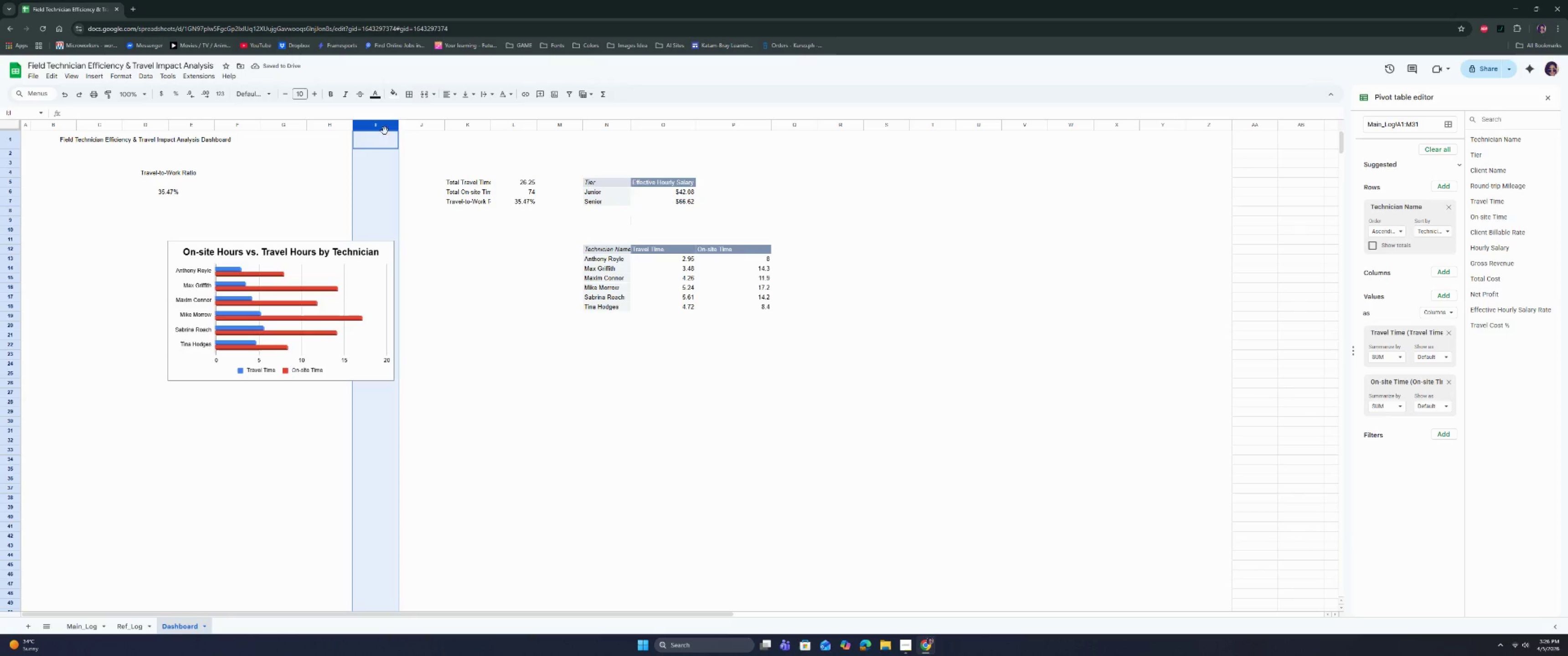 
left_click([419, 126])
 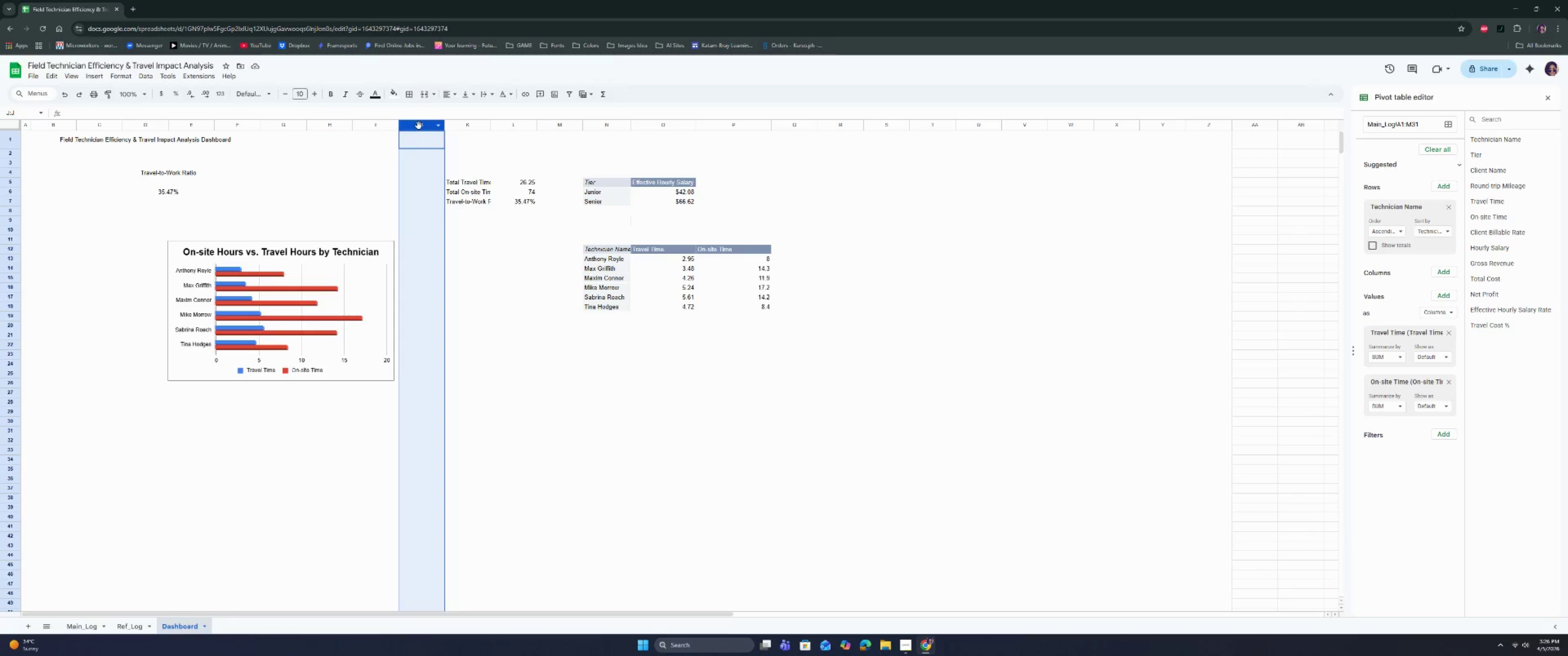 
right_click([419, 126])
 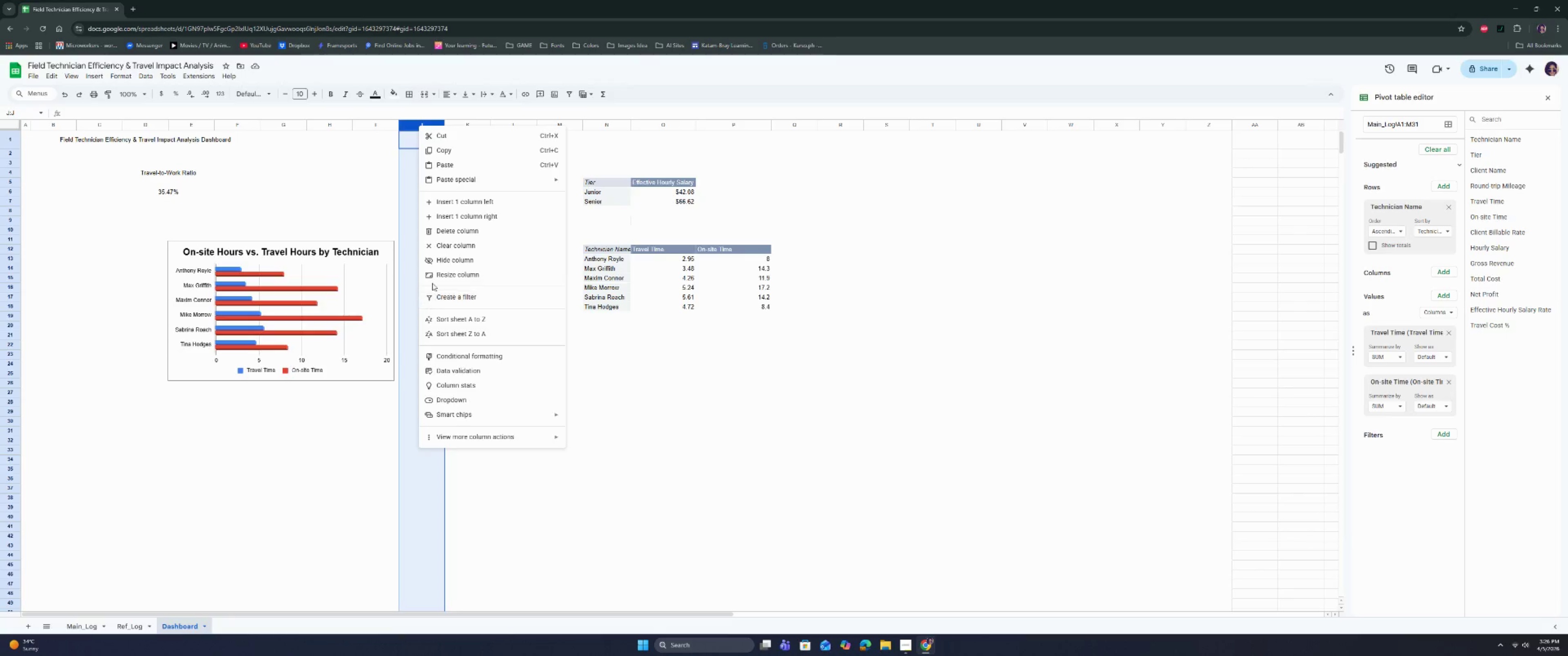 
left_click([432, 282])
 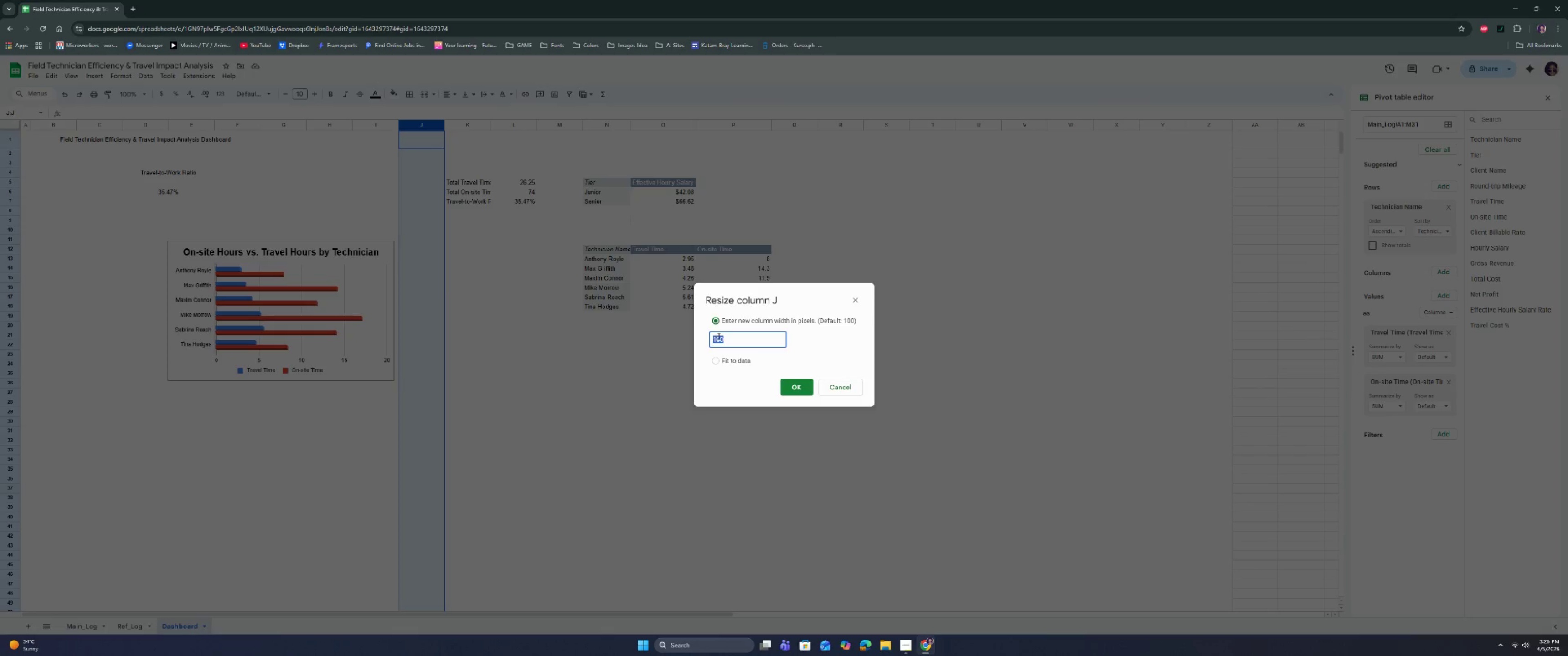 
key(2)
 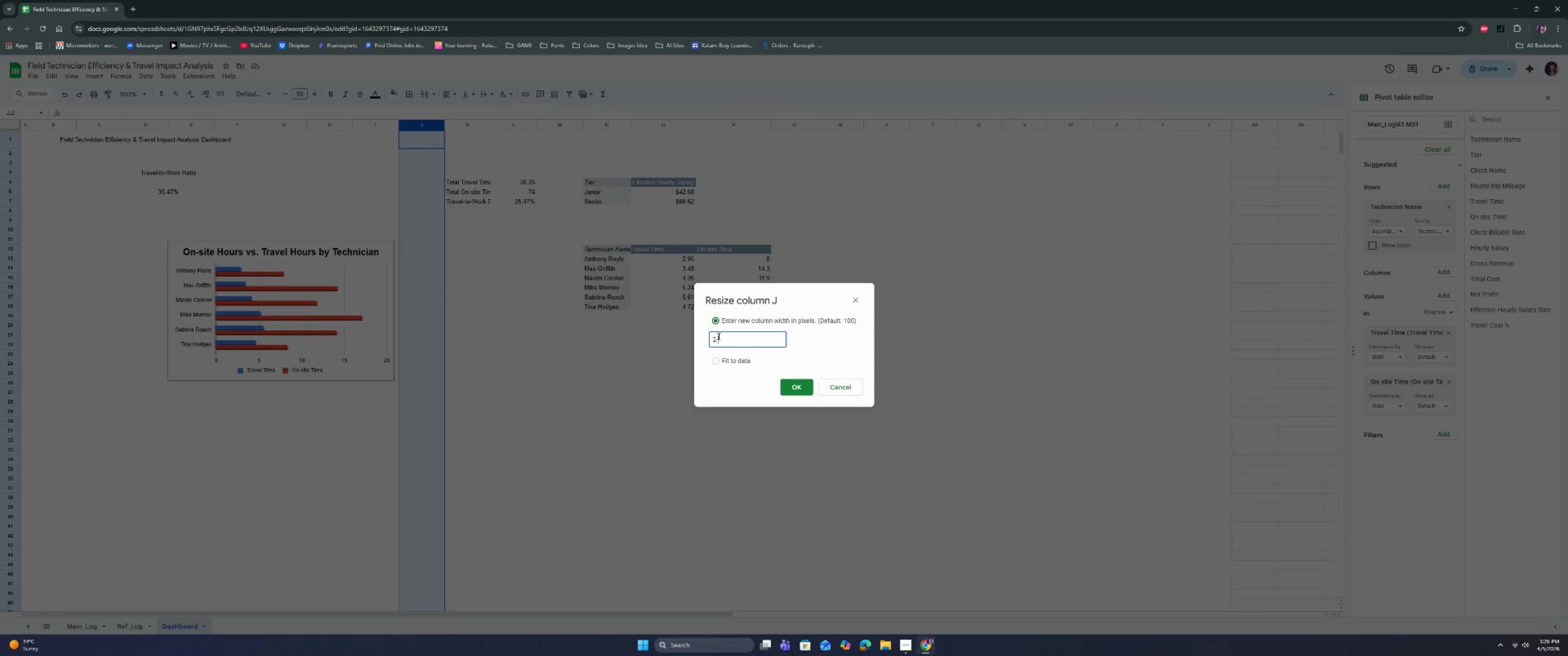 
key(Minus)
 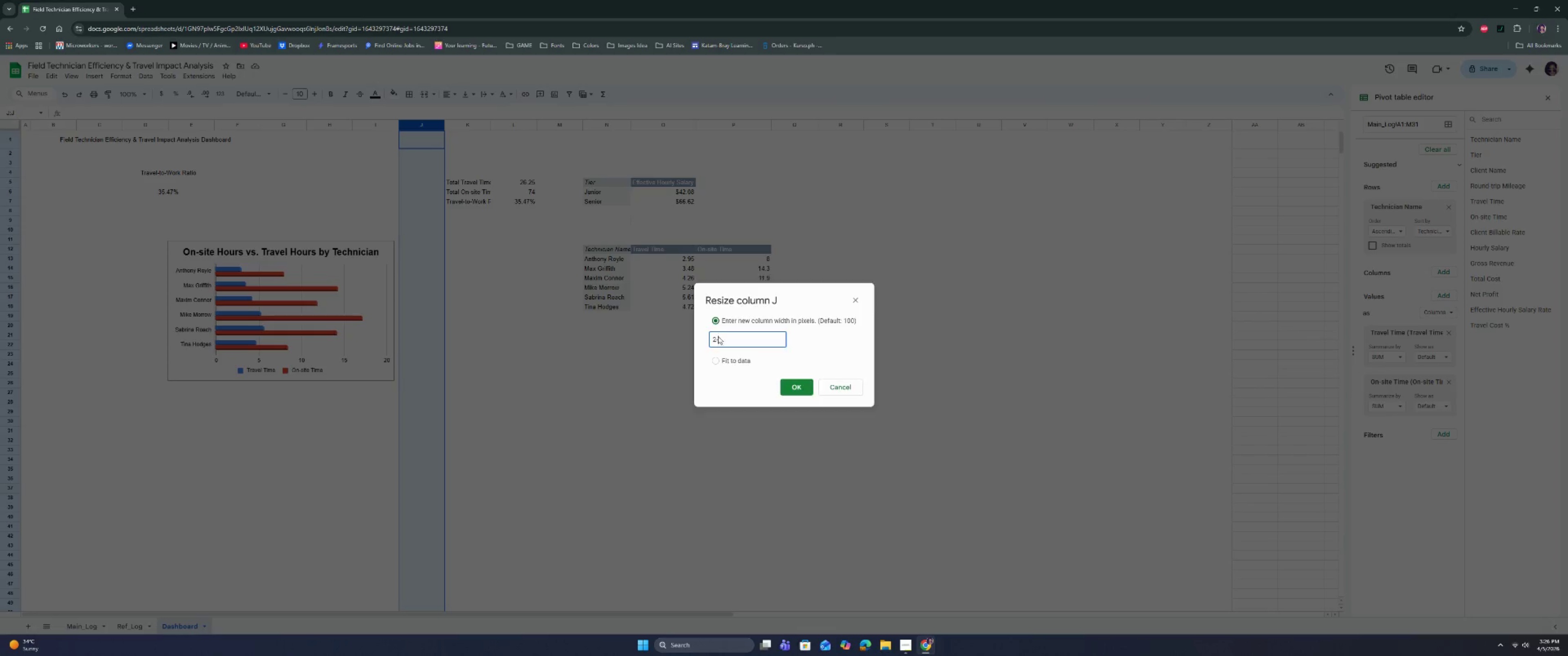 
key(Enter)
 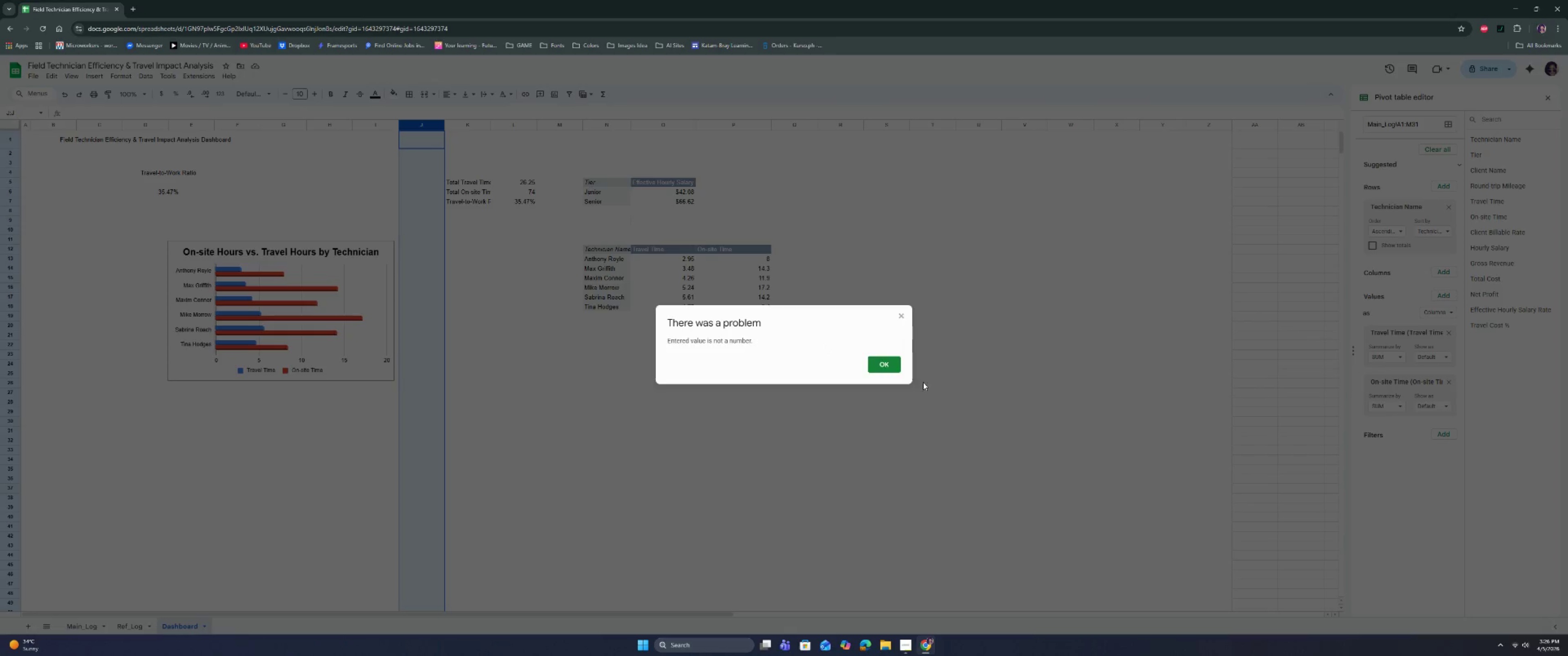 
left_click([889, 362])
 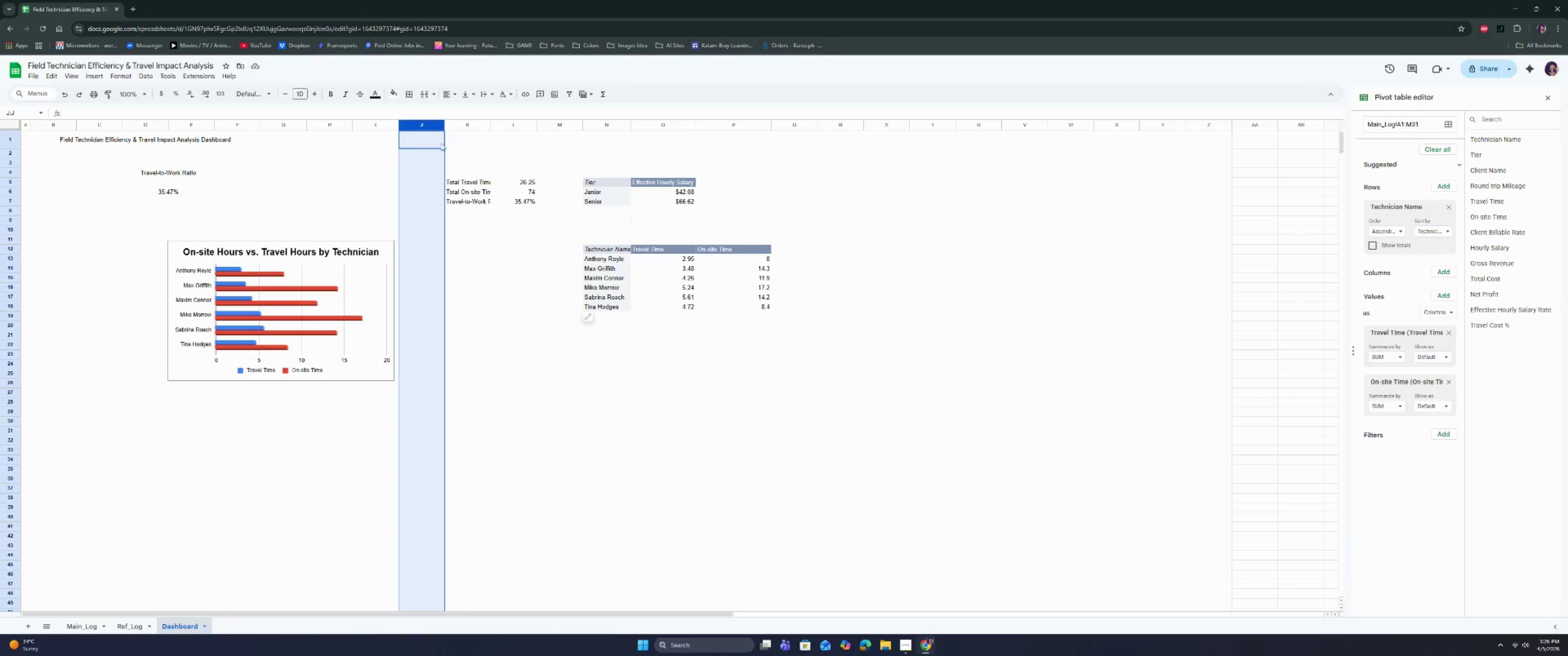 
left_click([431, 128])
 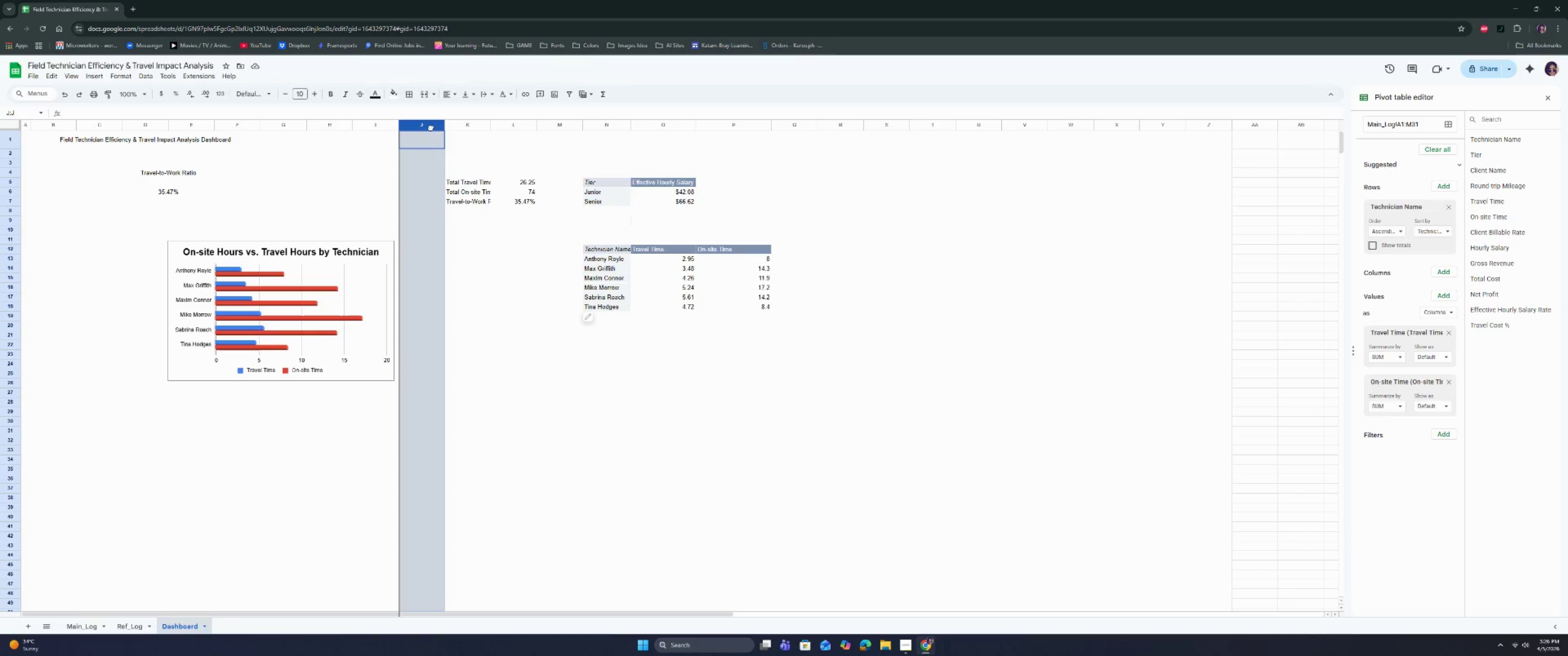 
right_click([431, 128])
 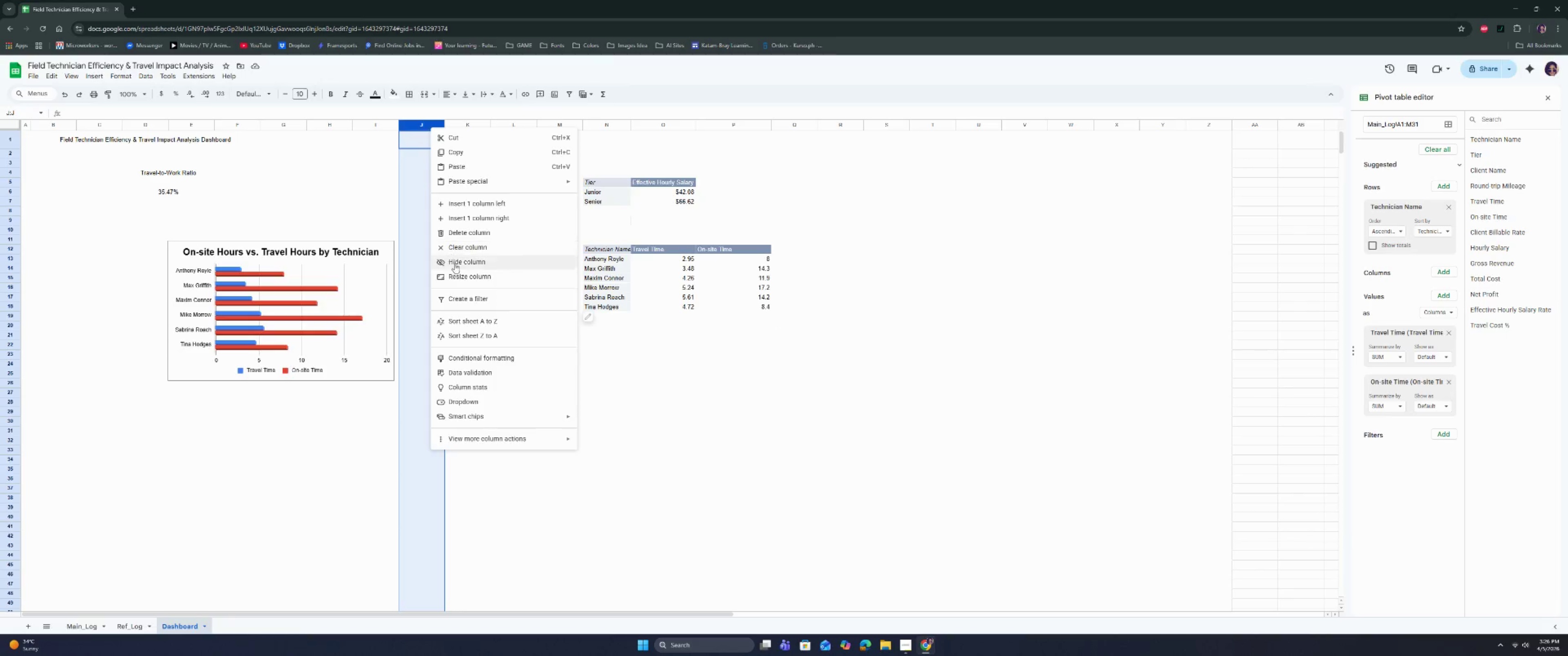 
left_click([461, 283])
 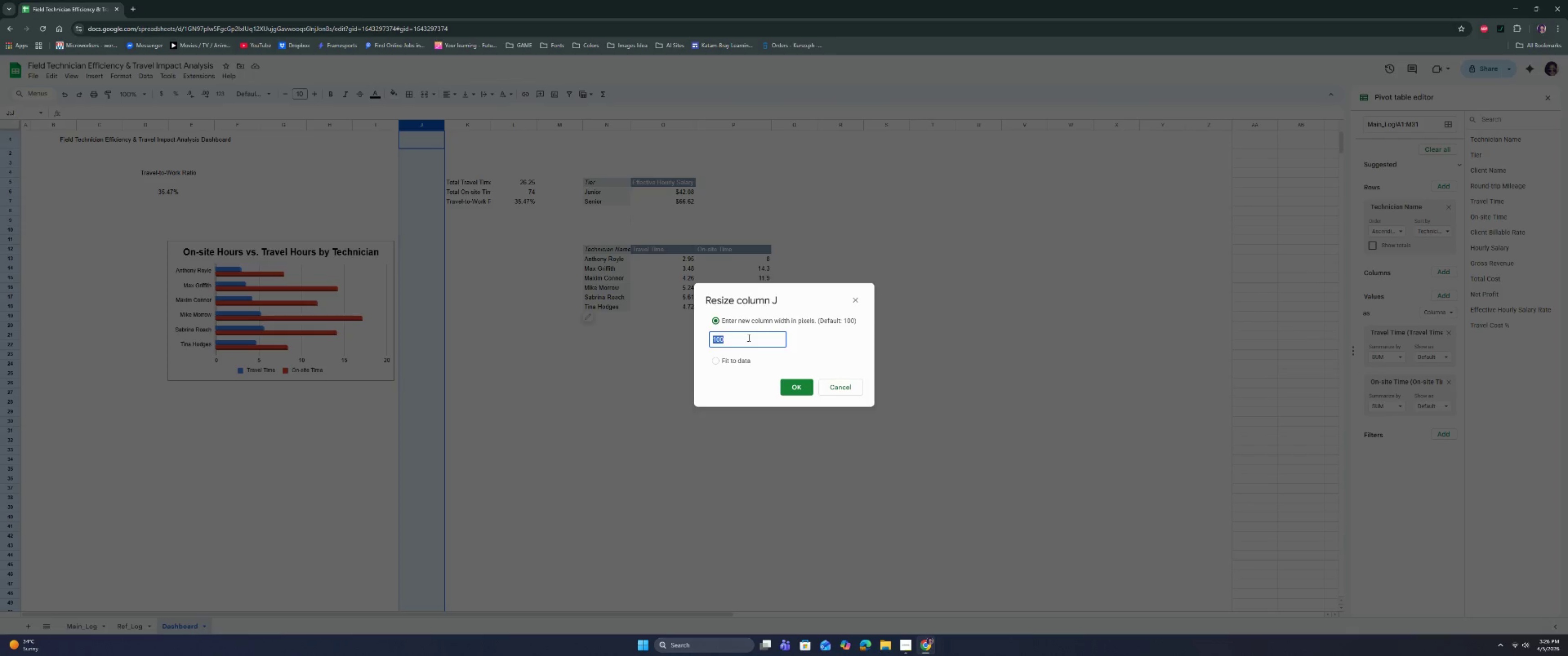 
type(20)
 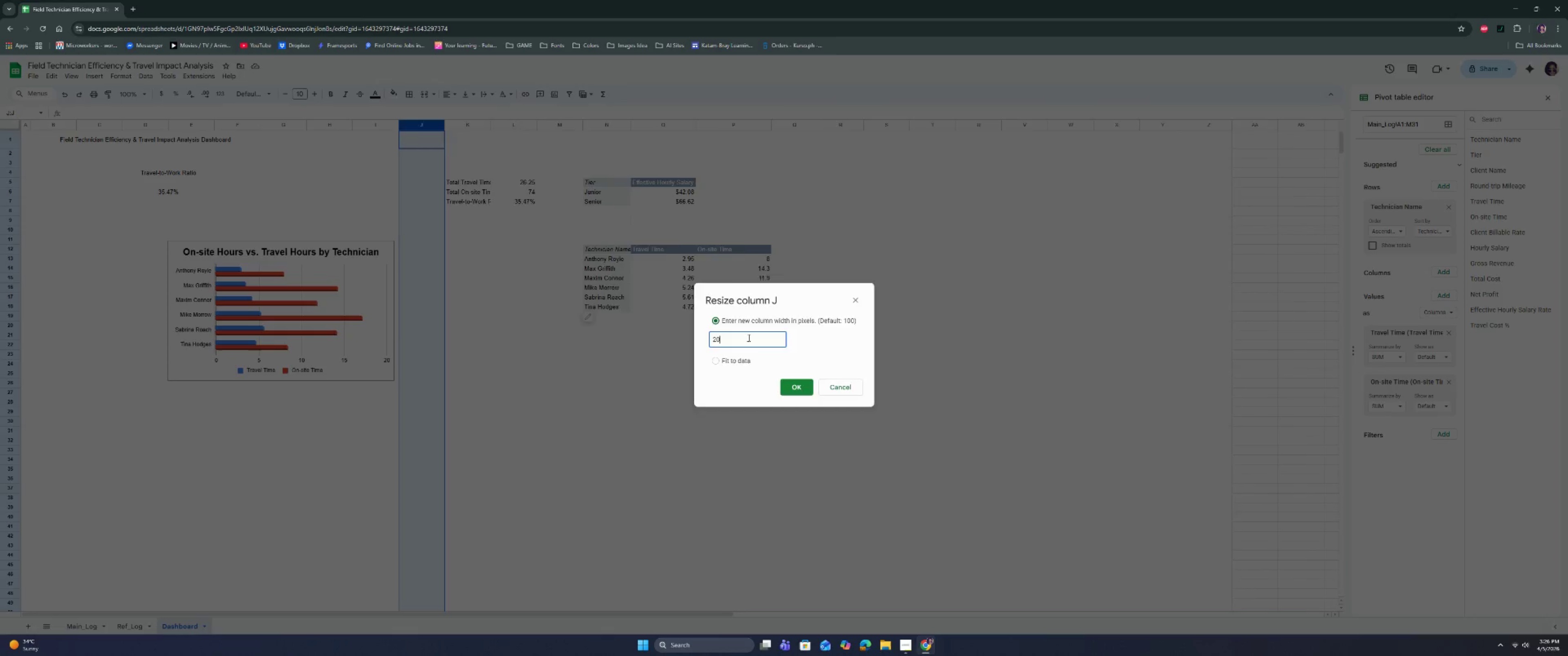 
key(Enter)
 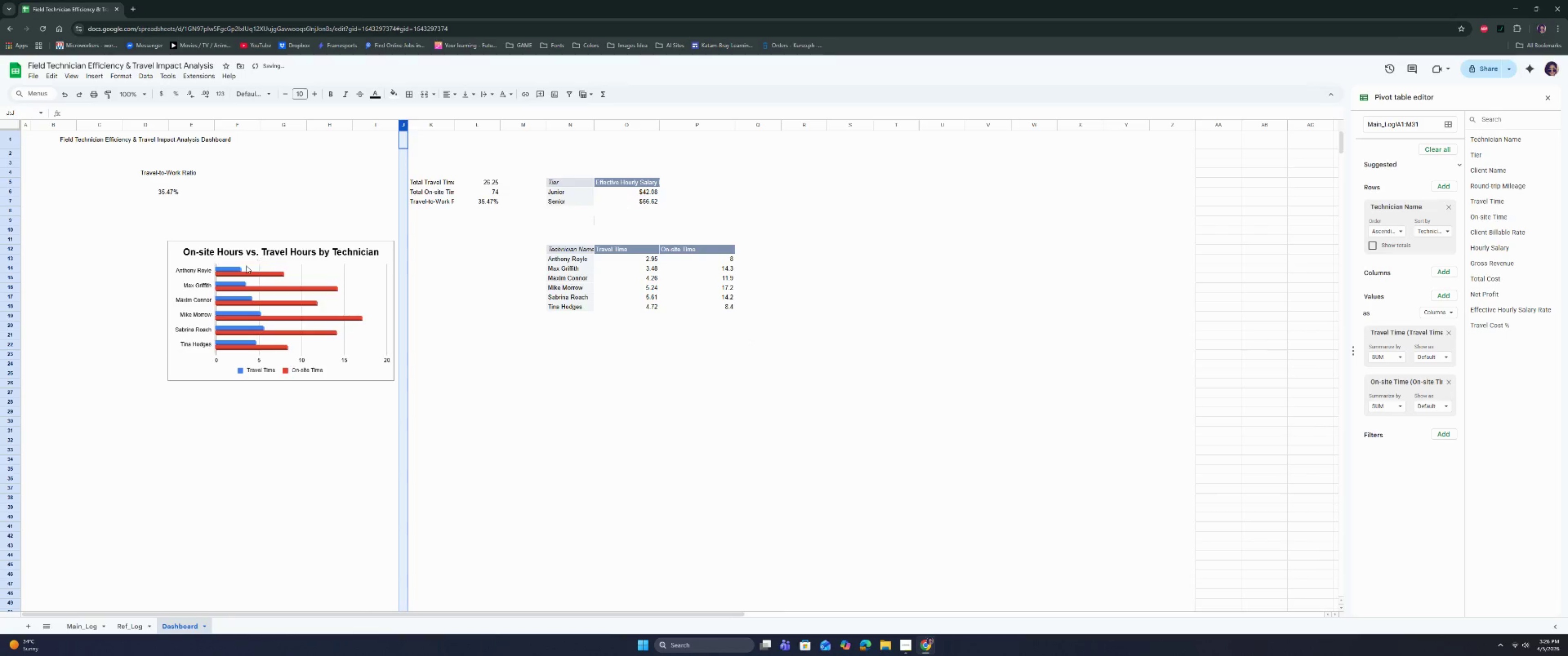 
left_click([248, 274])
 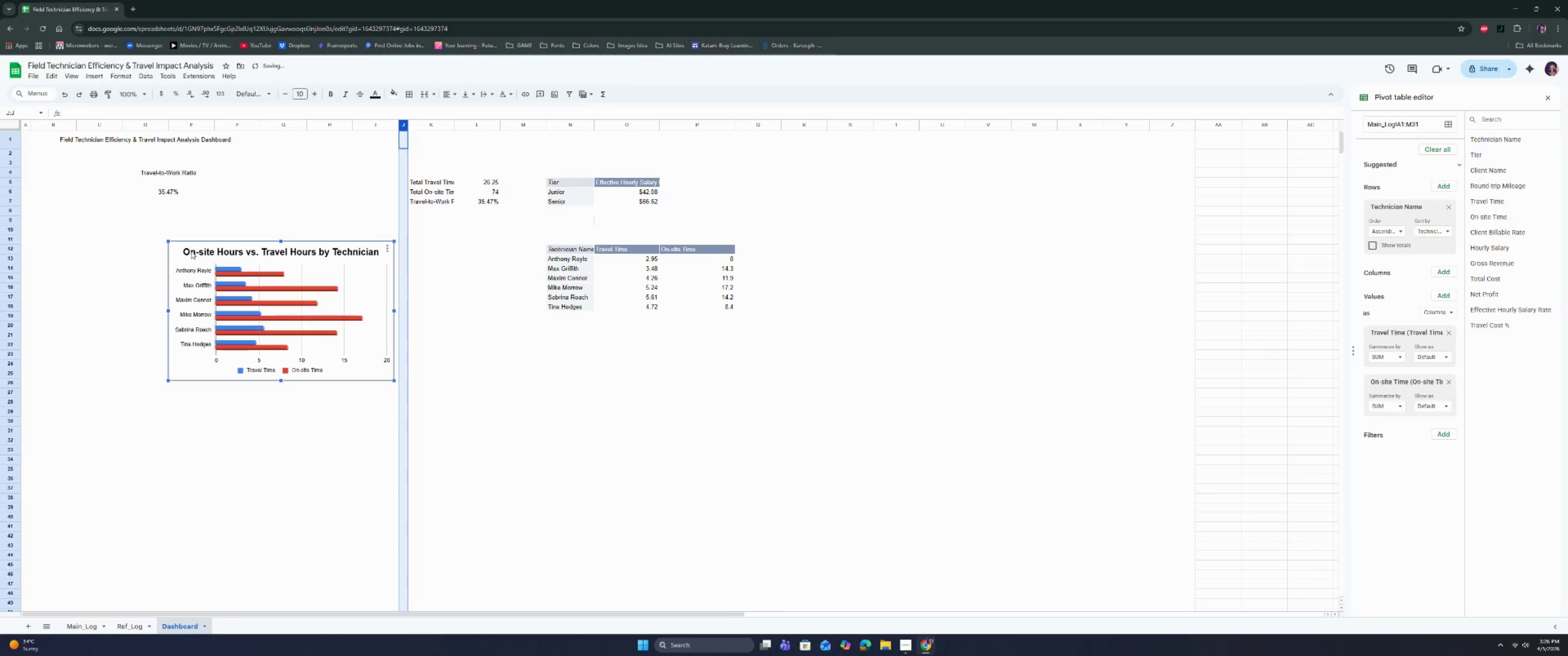 
left_click([183, 181])
 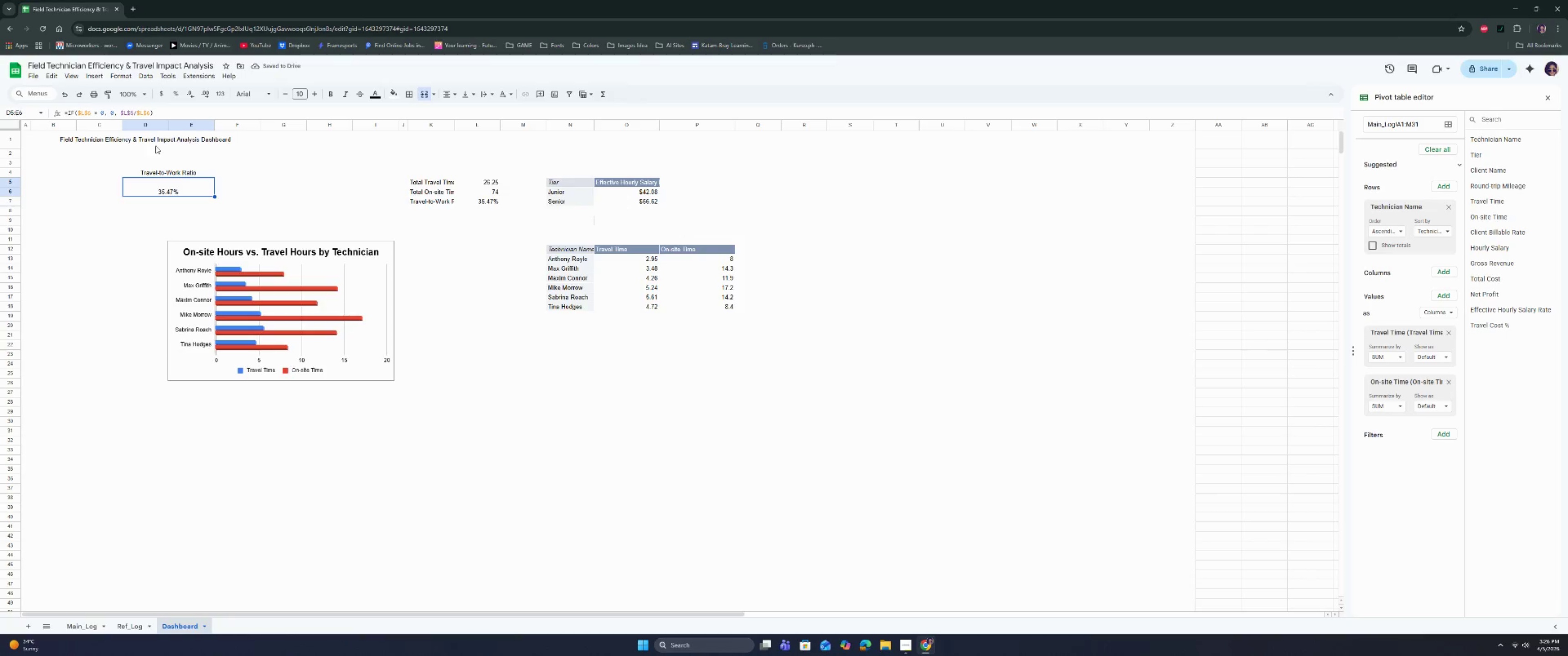 
left_click([157, 141])
 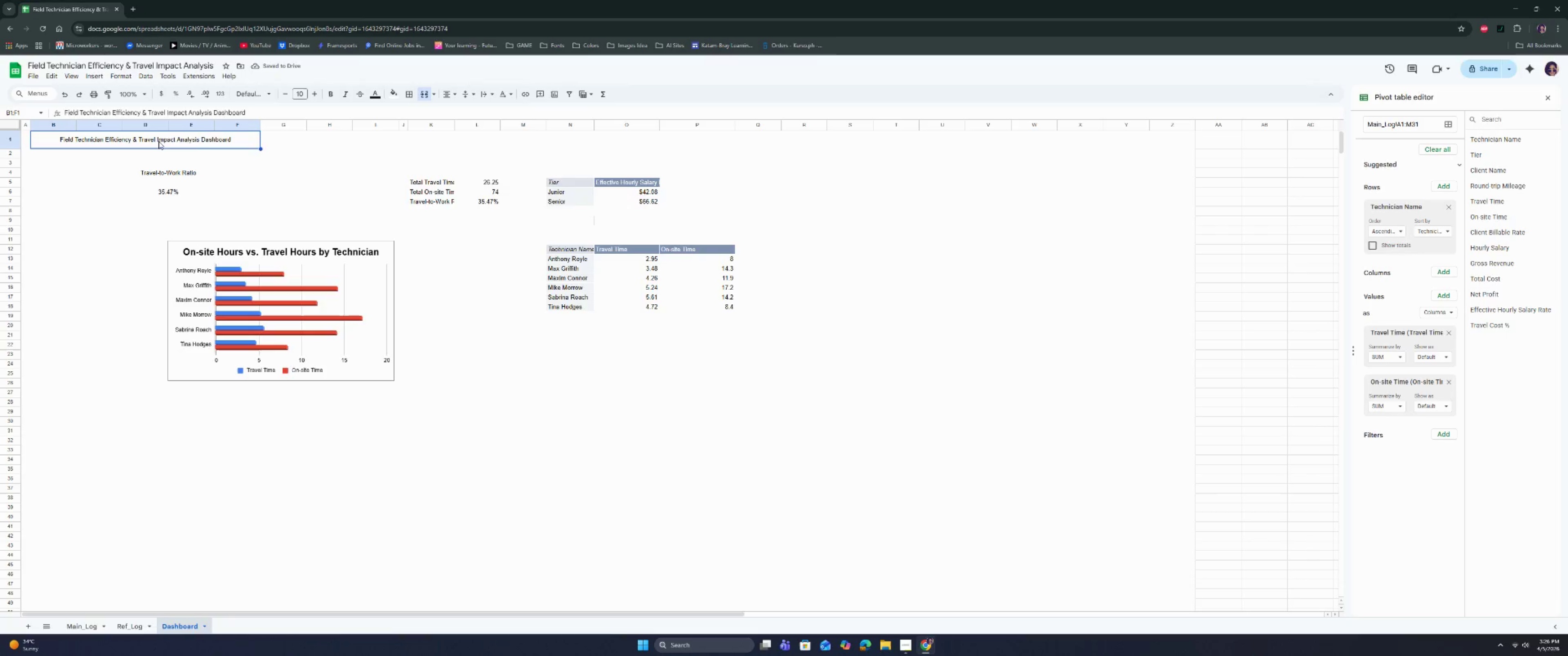 
left_click_drag(start_coordinate=[157, 141], to_coordinate=[373, 148])
 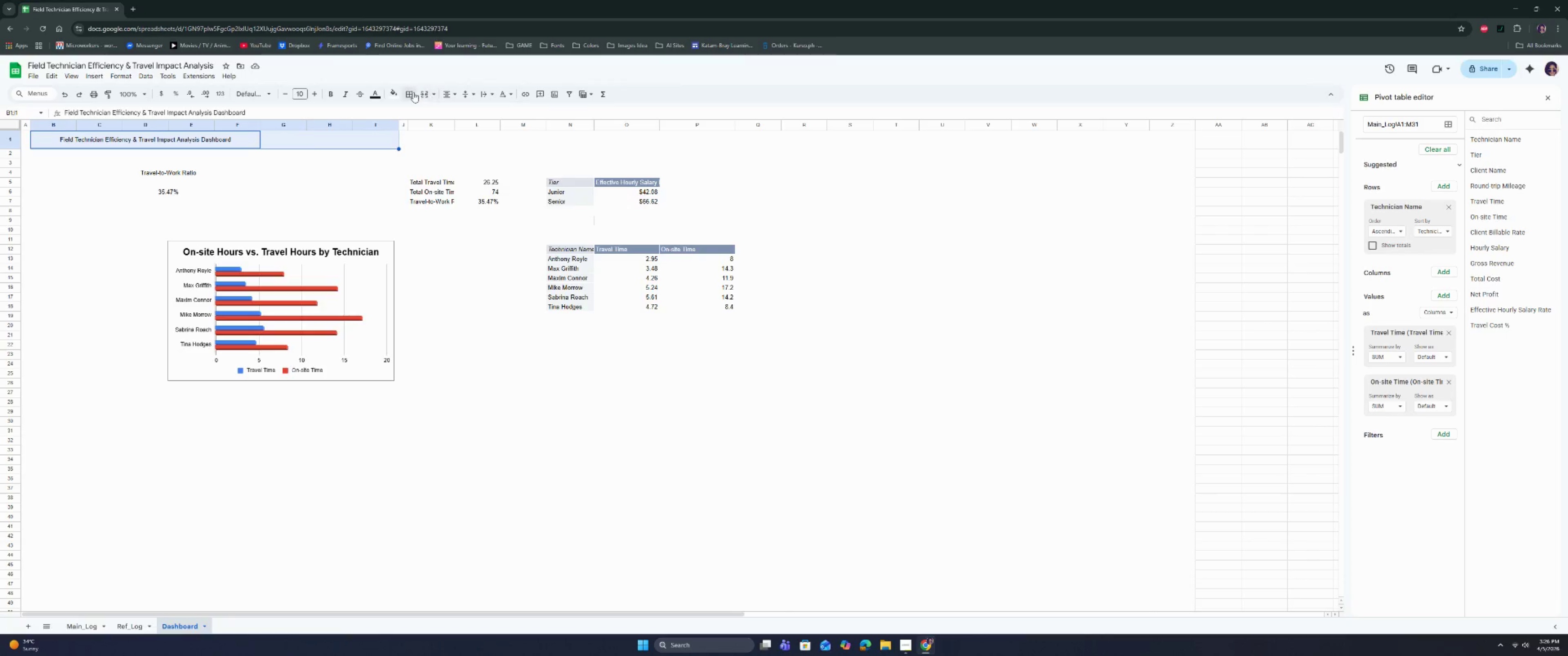 
left_click([422, 91])
 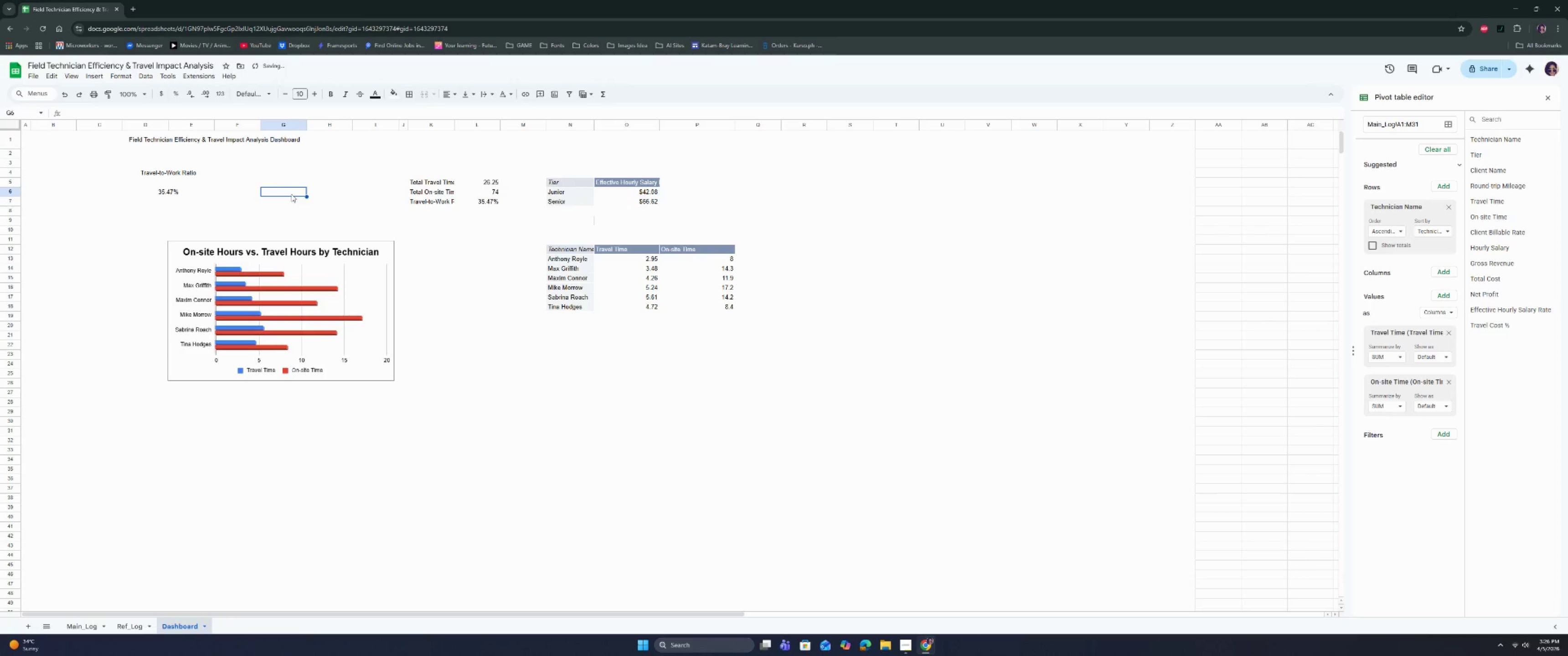 
left_click([179, 174])
 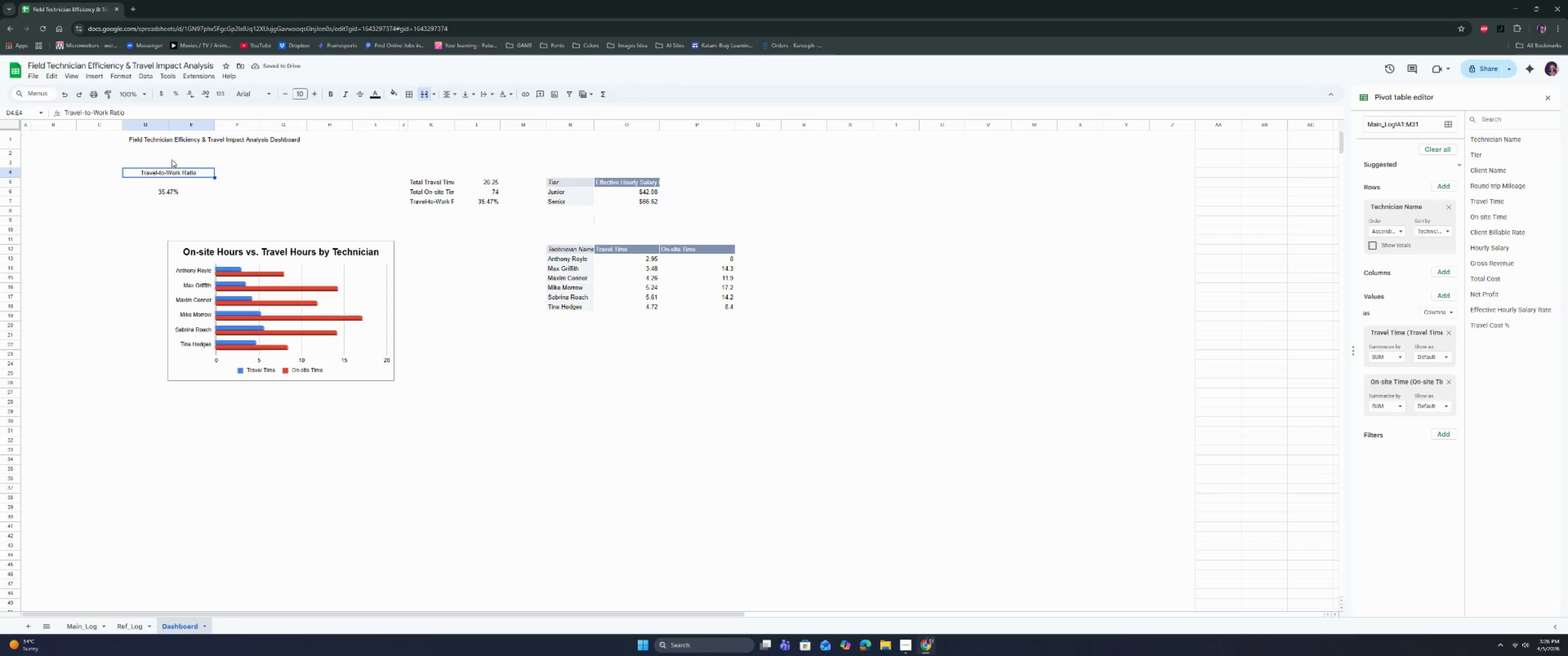 
left_click([158, 143])
 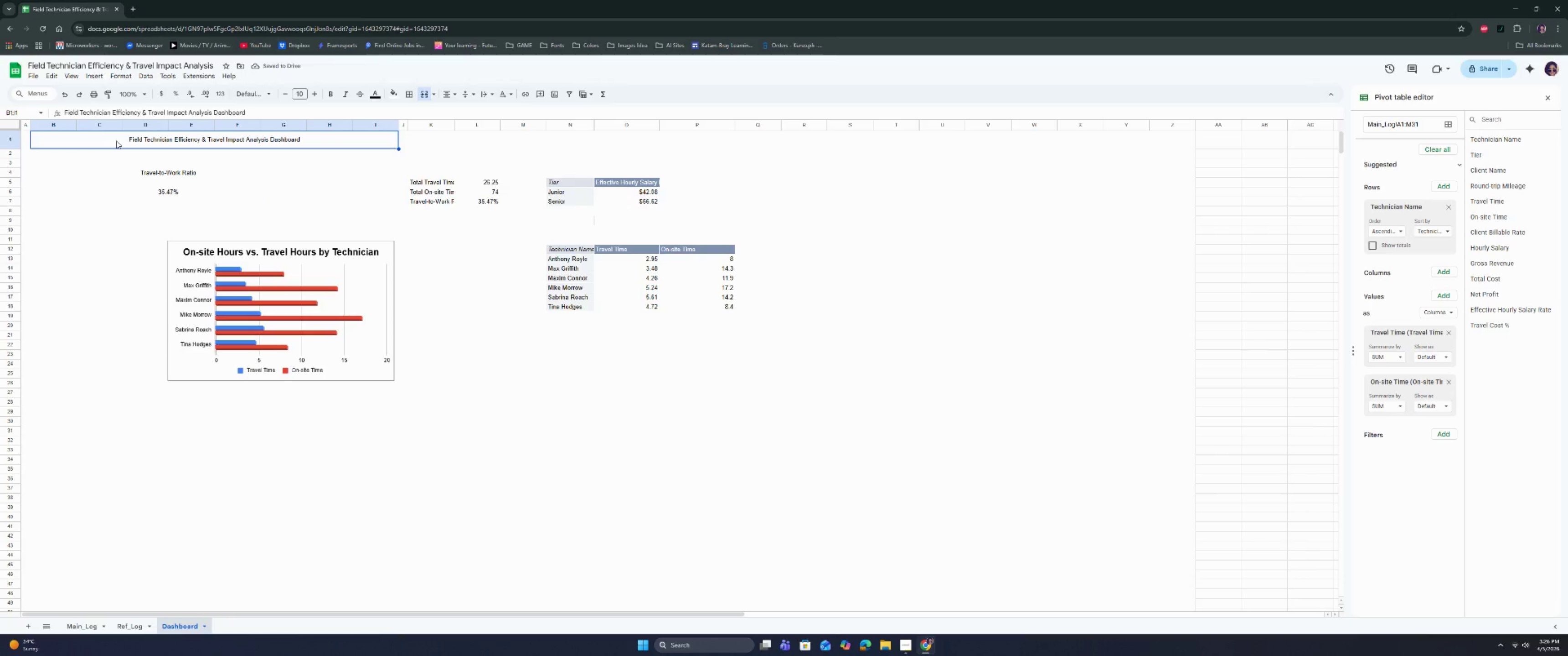 
double_click([116, 141])
 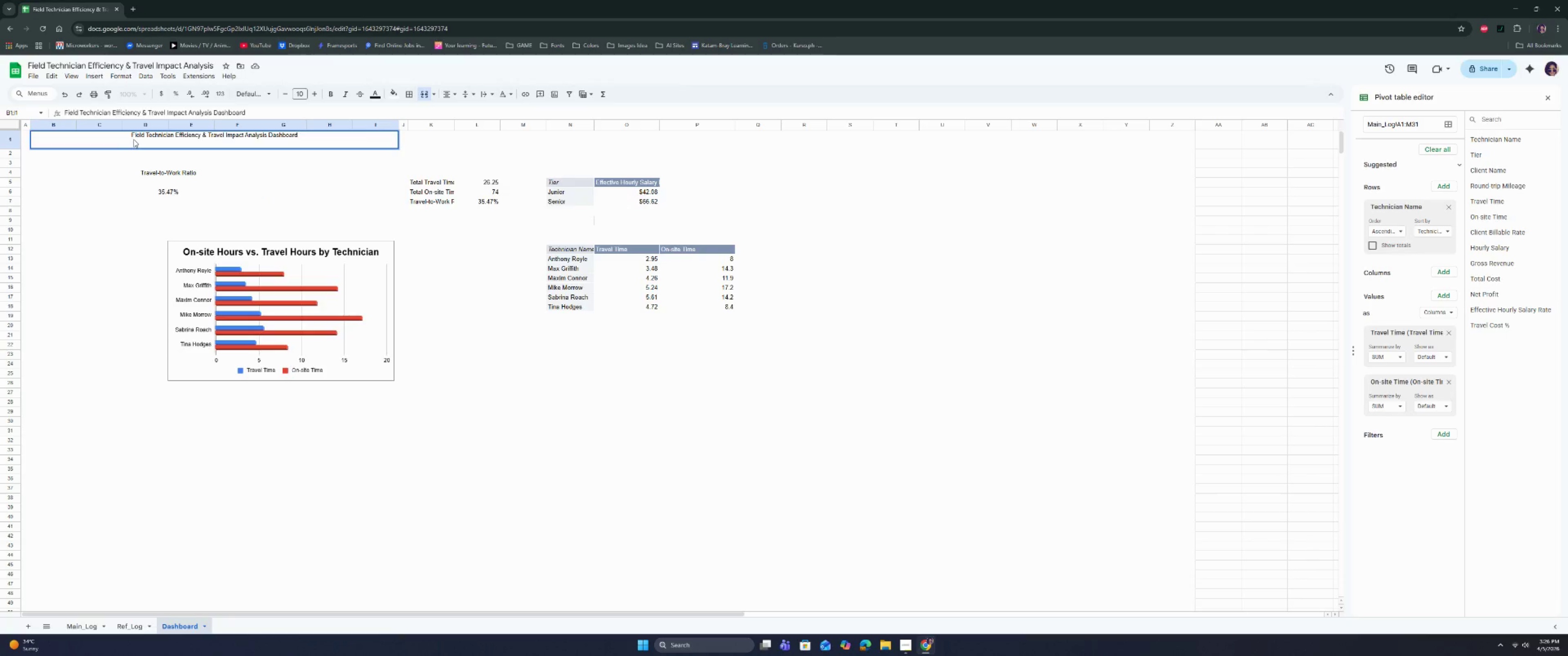 
left_click([132, 138])
 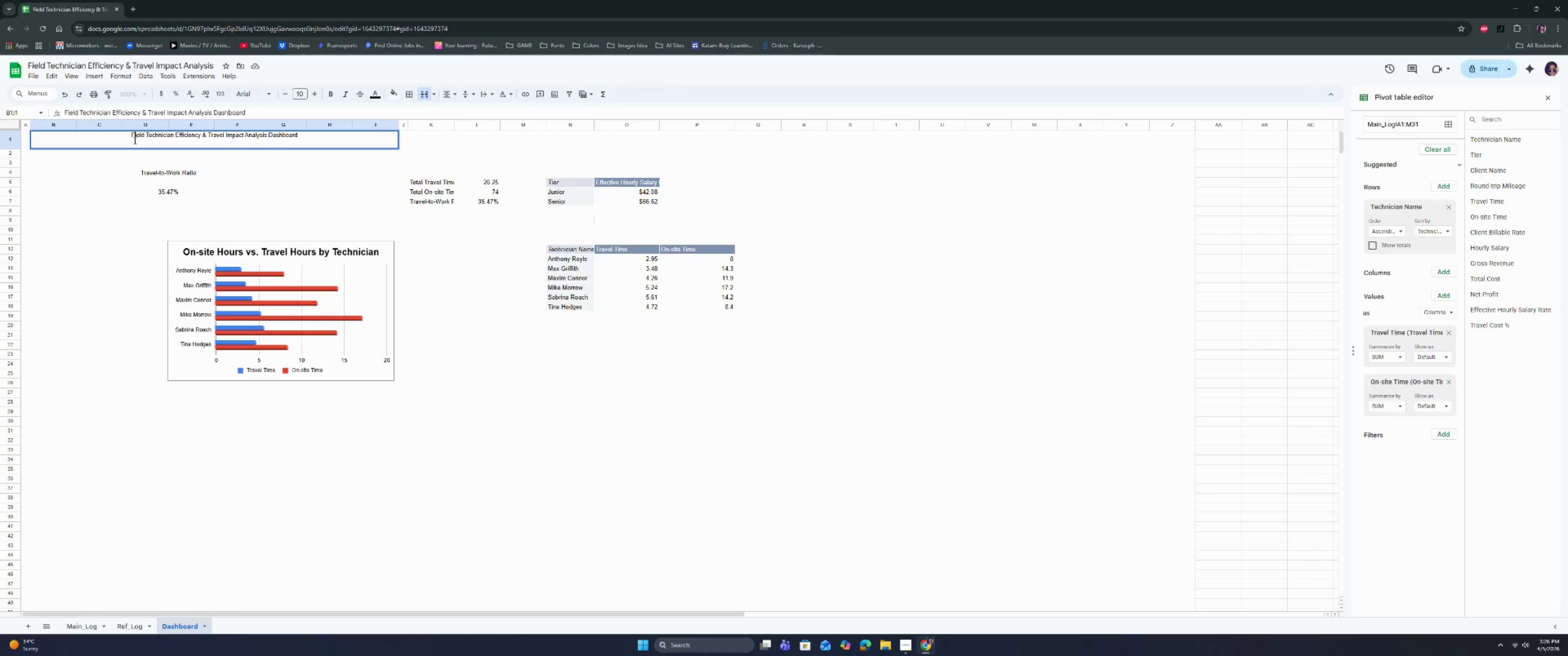 
triple_click([133, 189])
 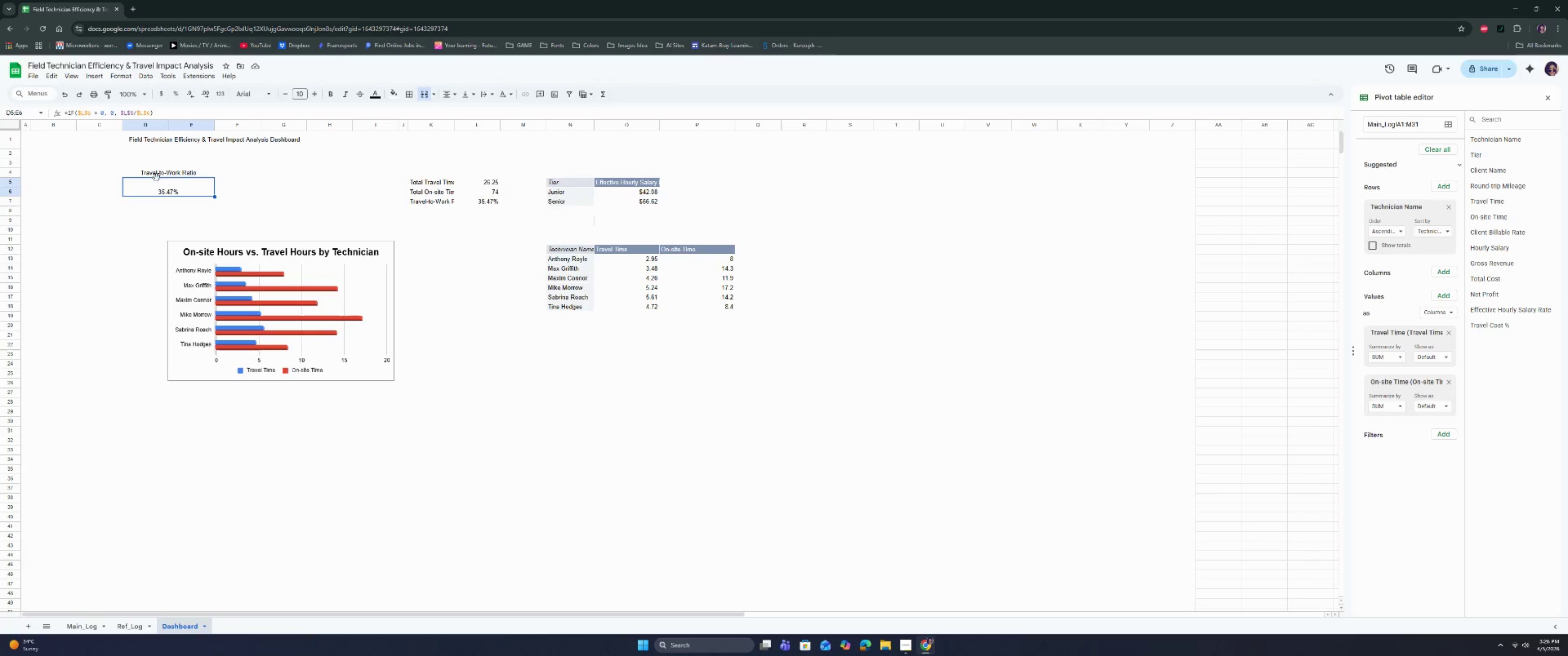 
triple_click([160, 176])
 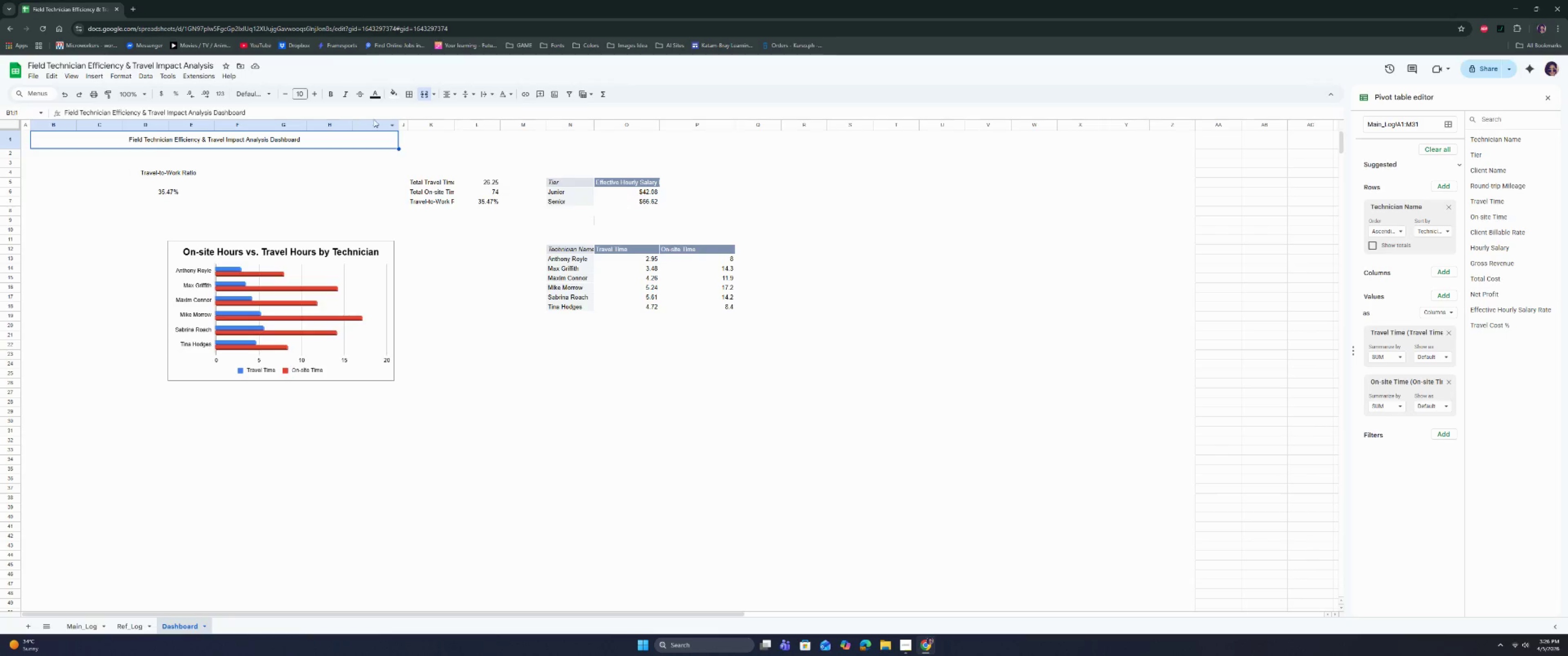 
left_click([450, 96])
 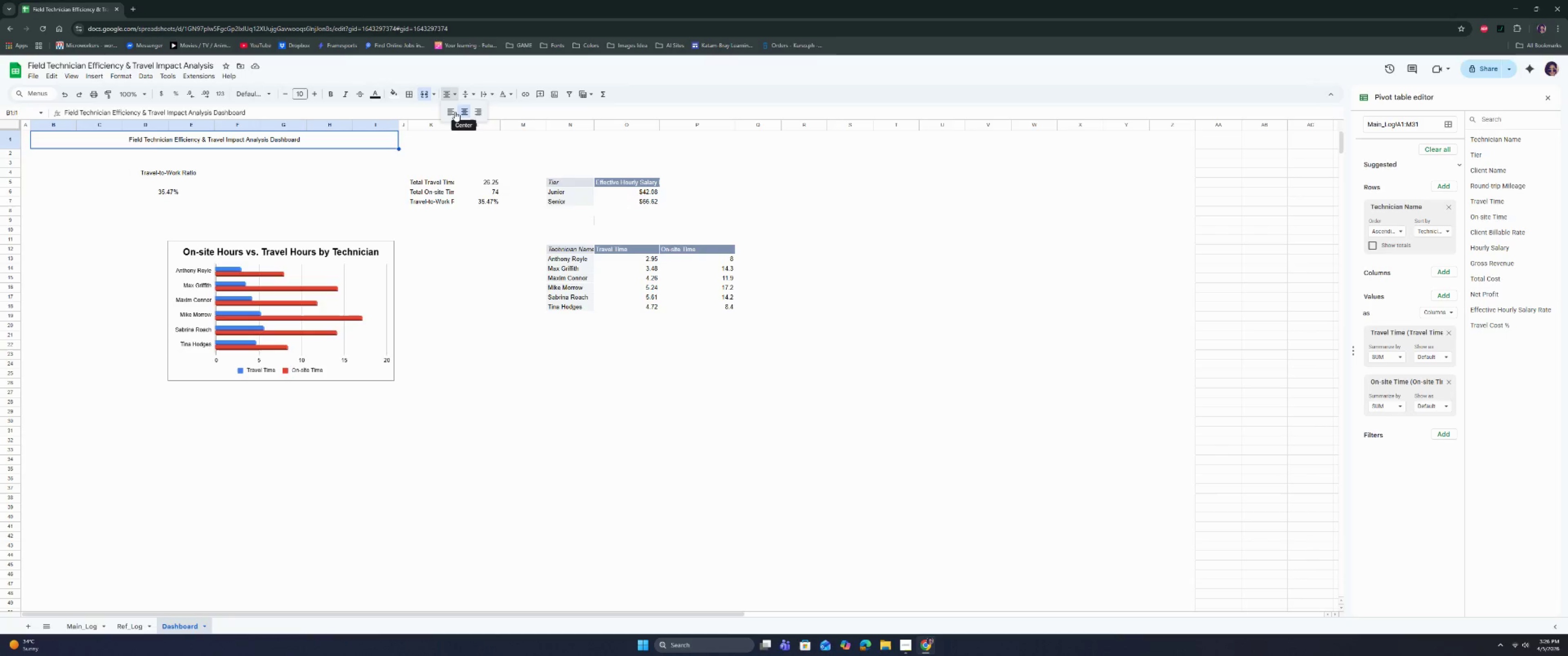 
left_click([454, 111])
 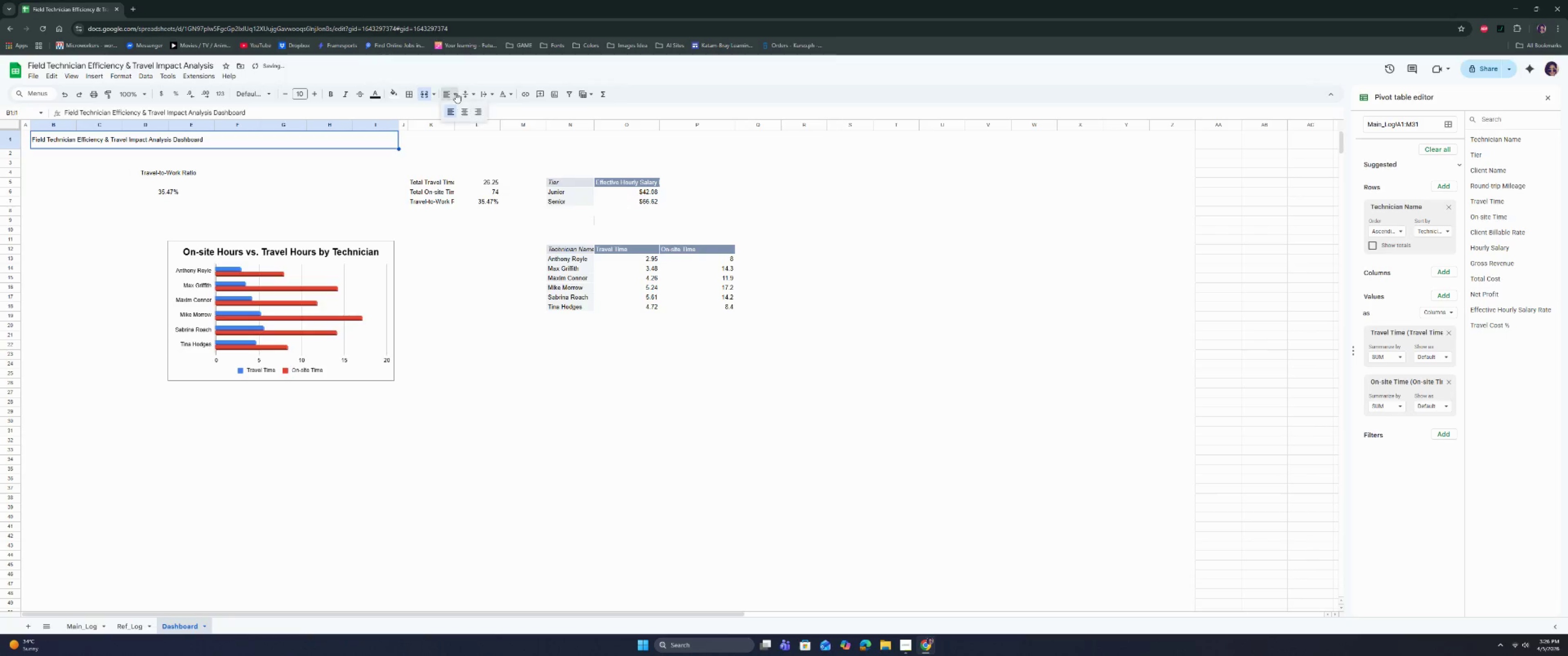 
double_click([468, 107])
 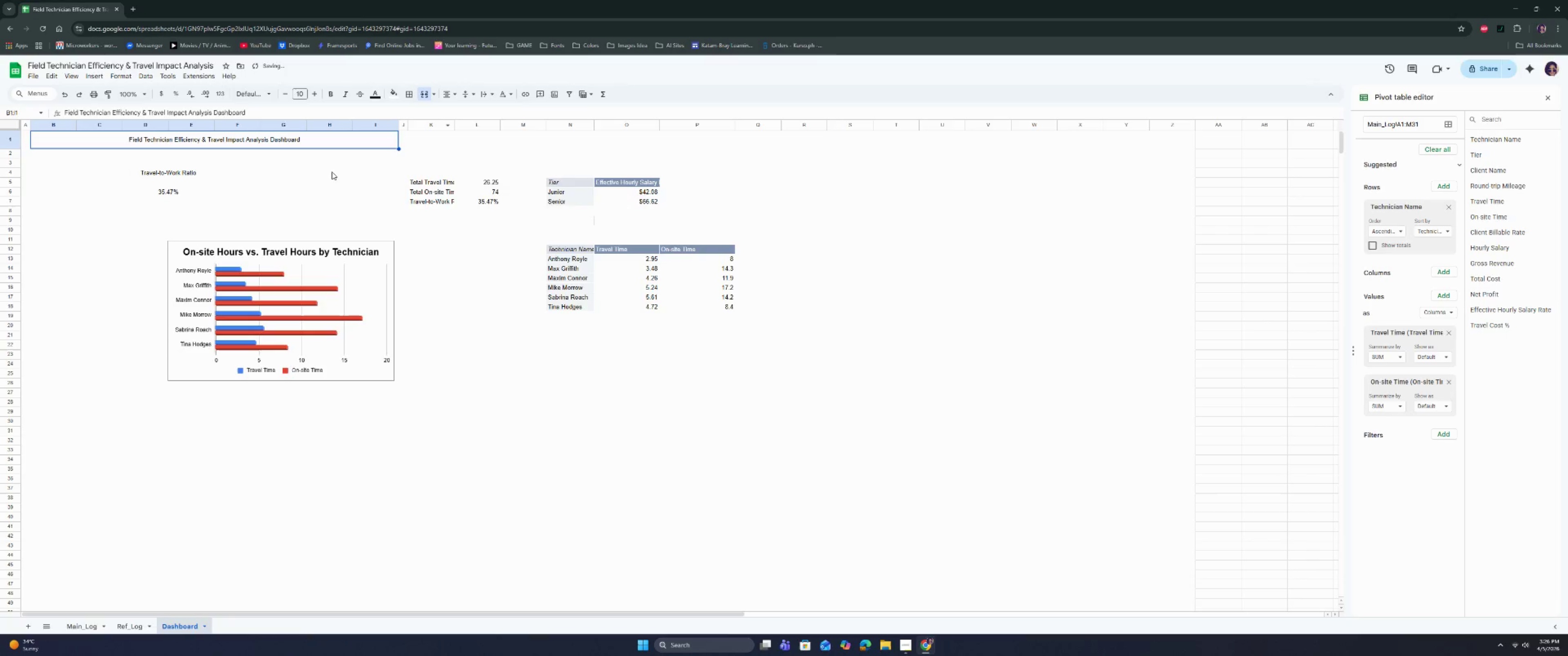 
left_click([233, 182])
 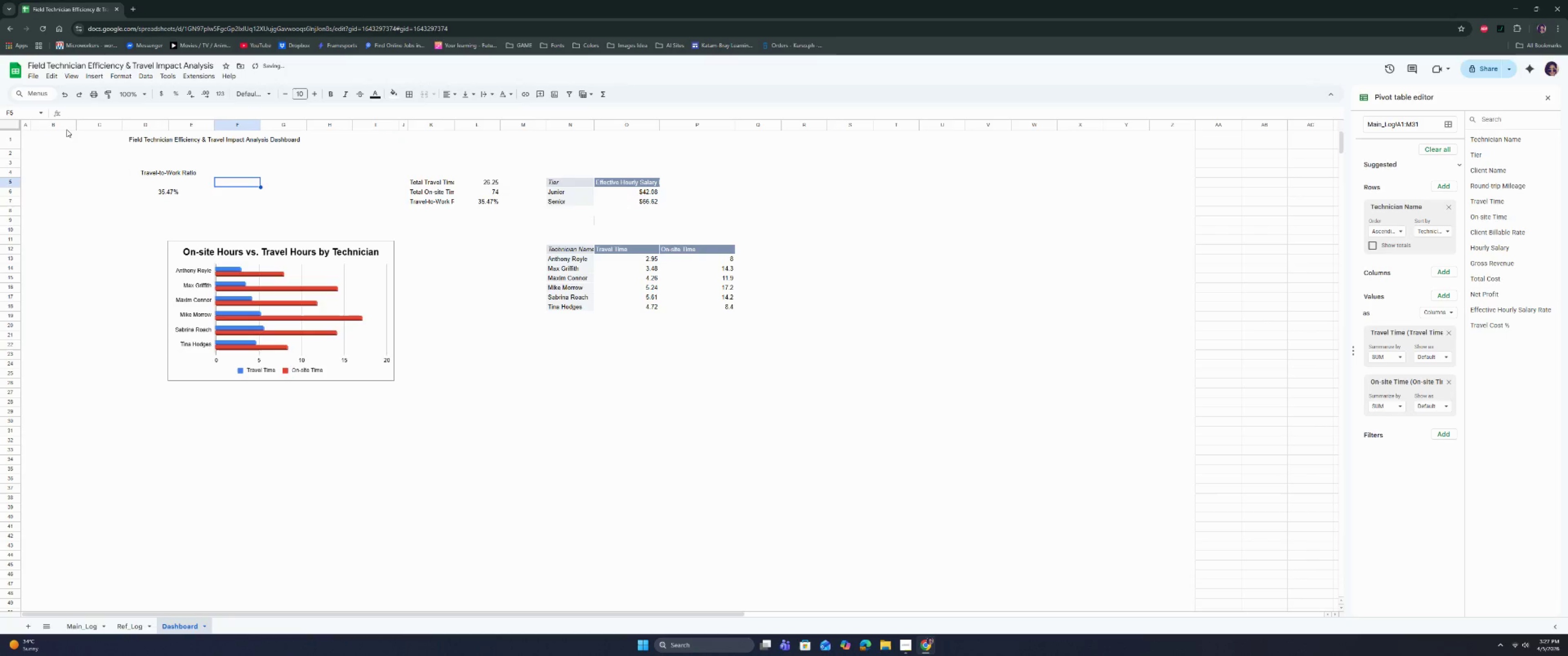 
left_click([55, 124])
 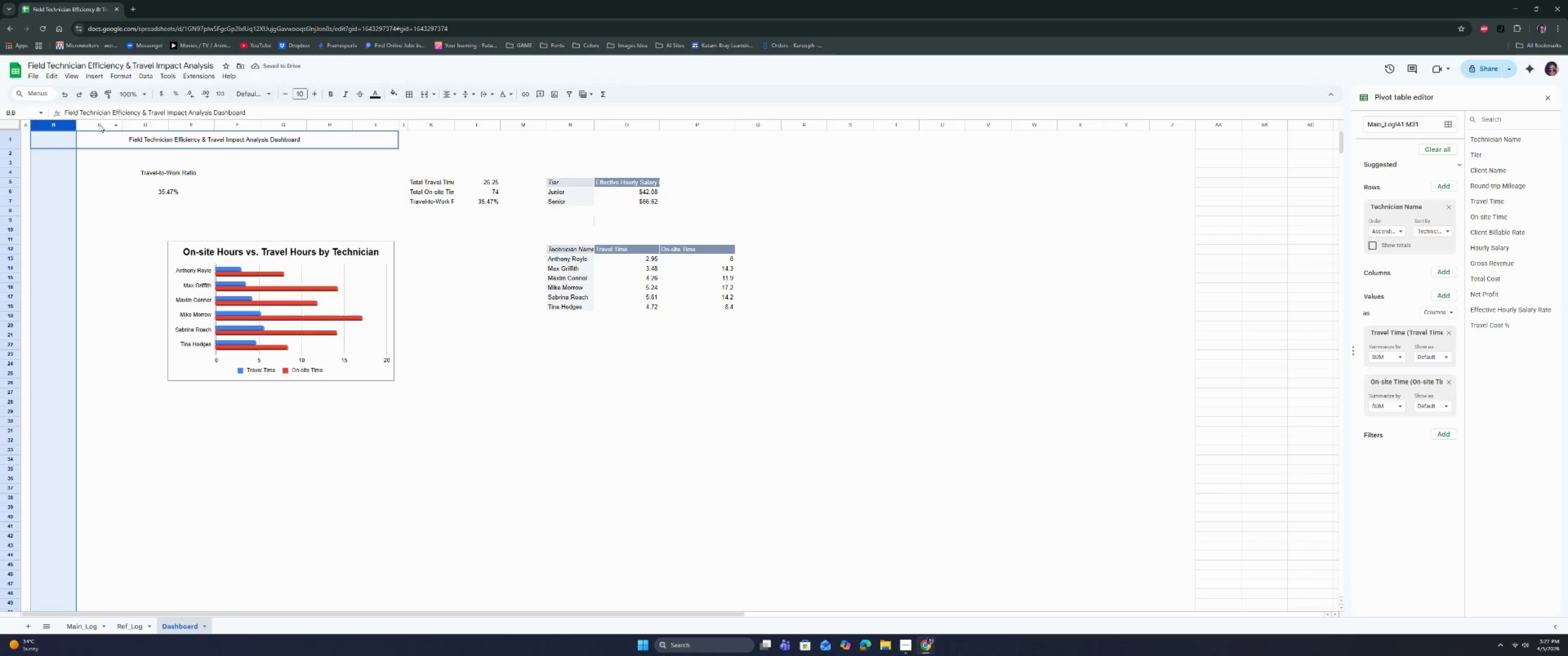 
double_click([154, 123])
 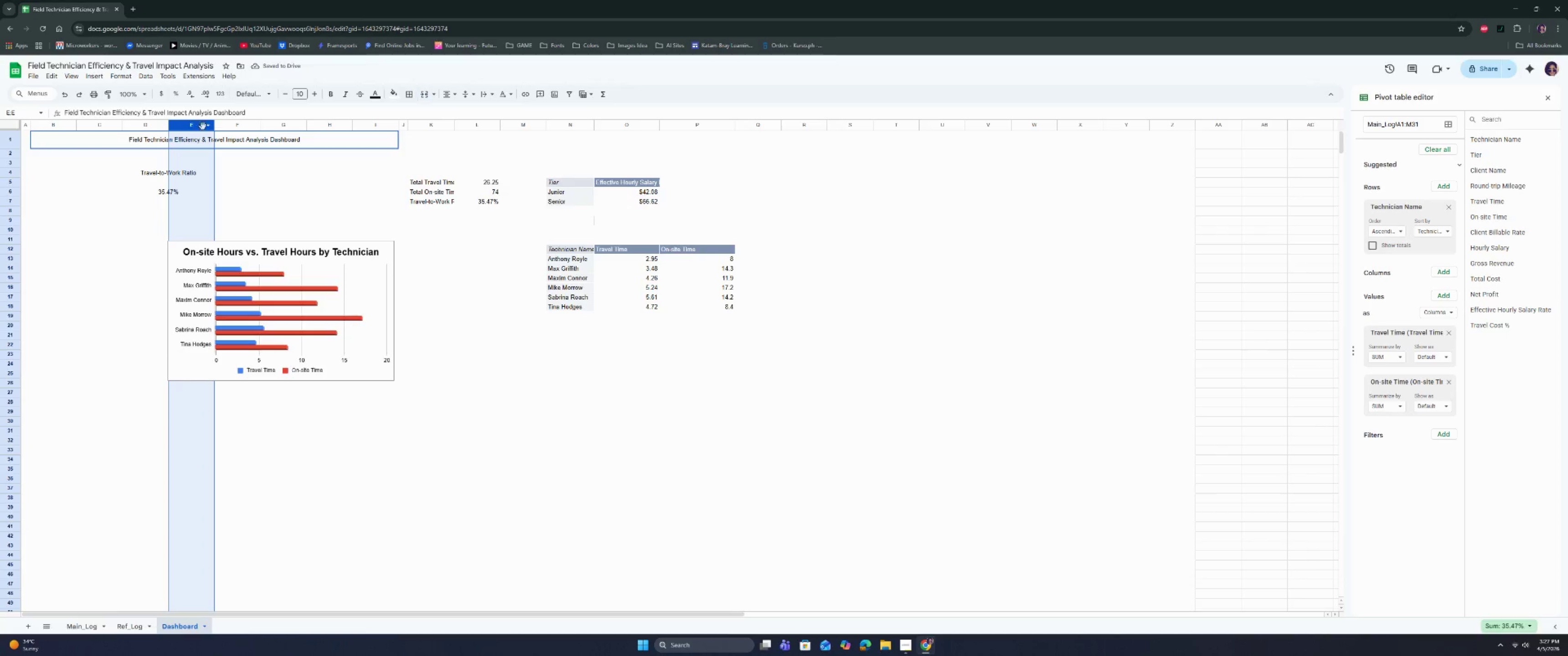 
triple_click([243, 124])
 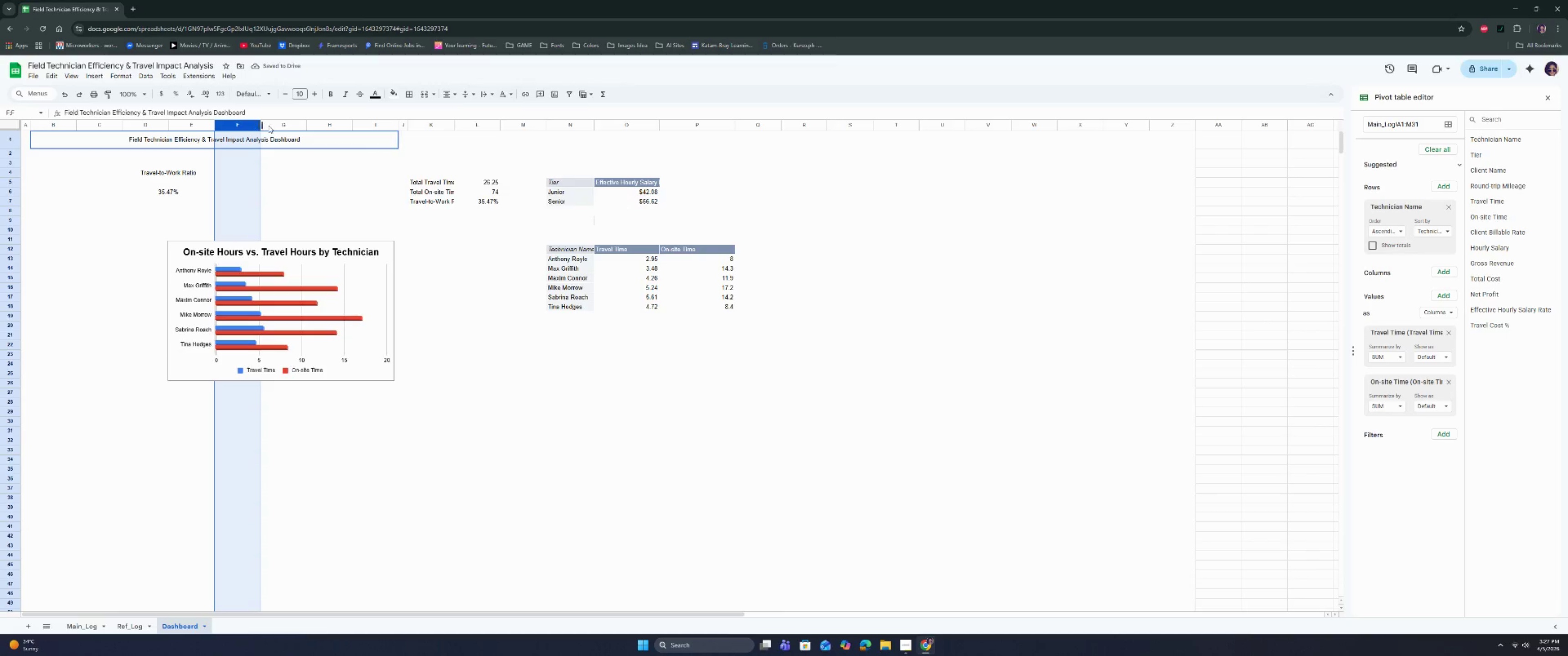 
triple_click([279, 125])
 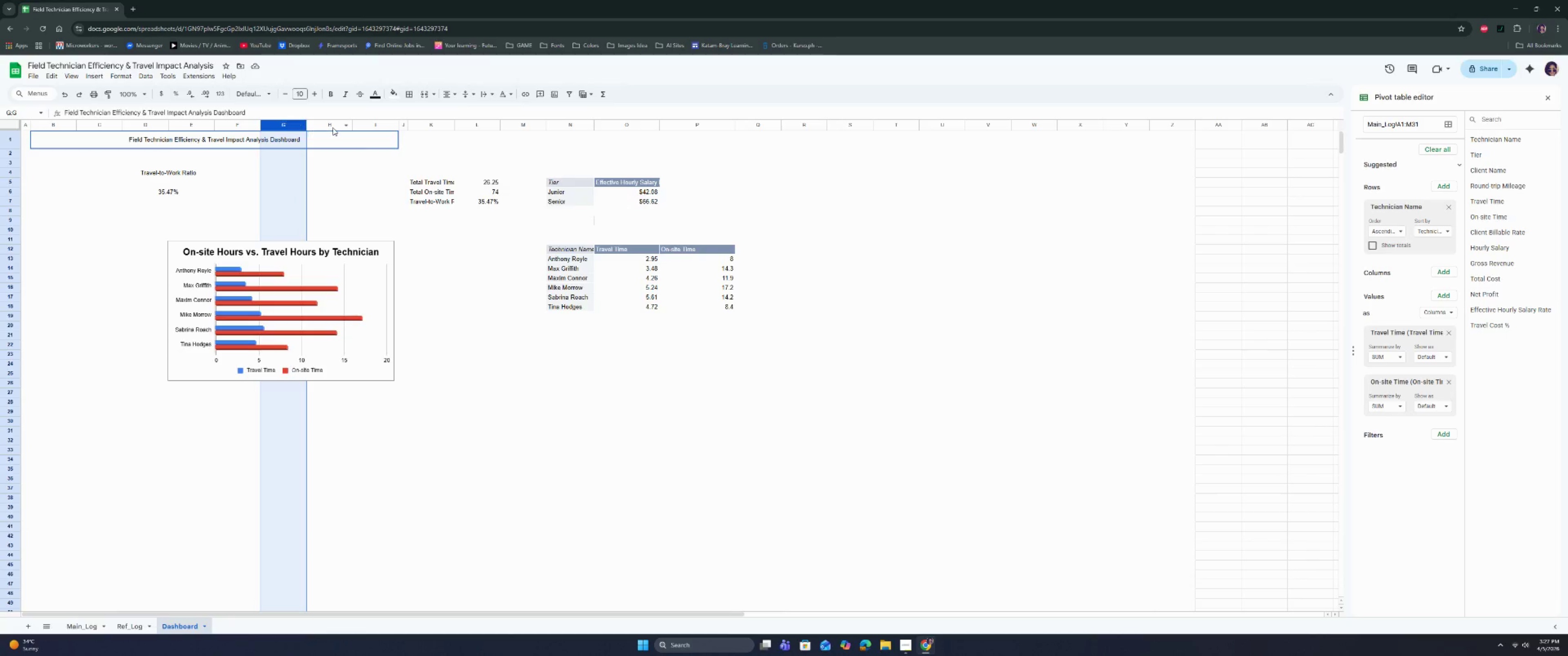 
triple_click([333, 128])
 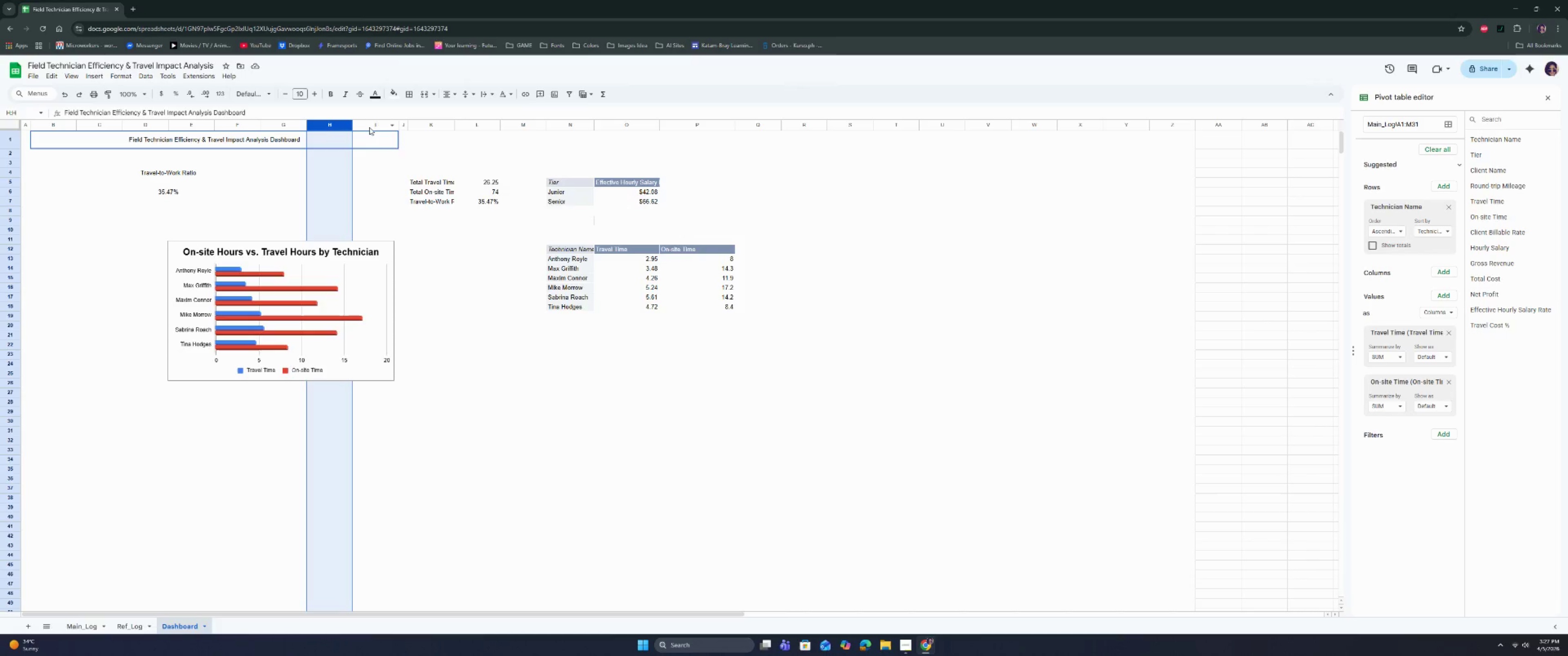 
triple_click([374, 126])
 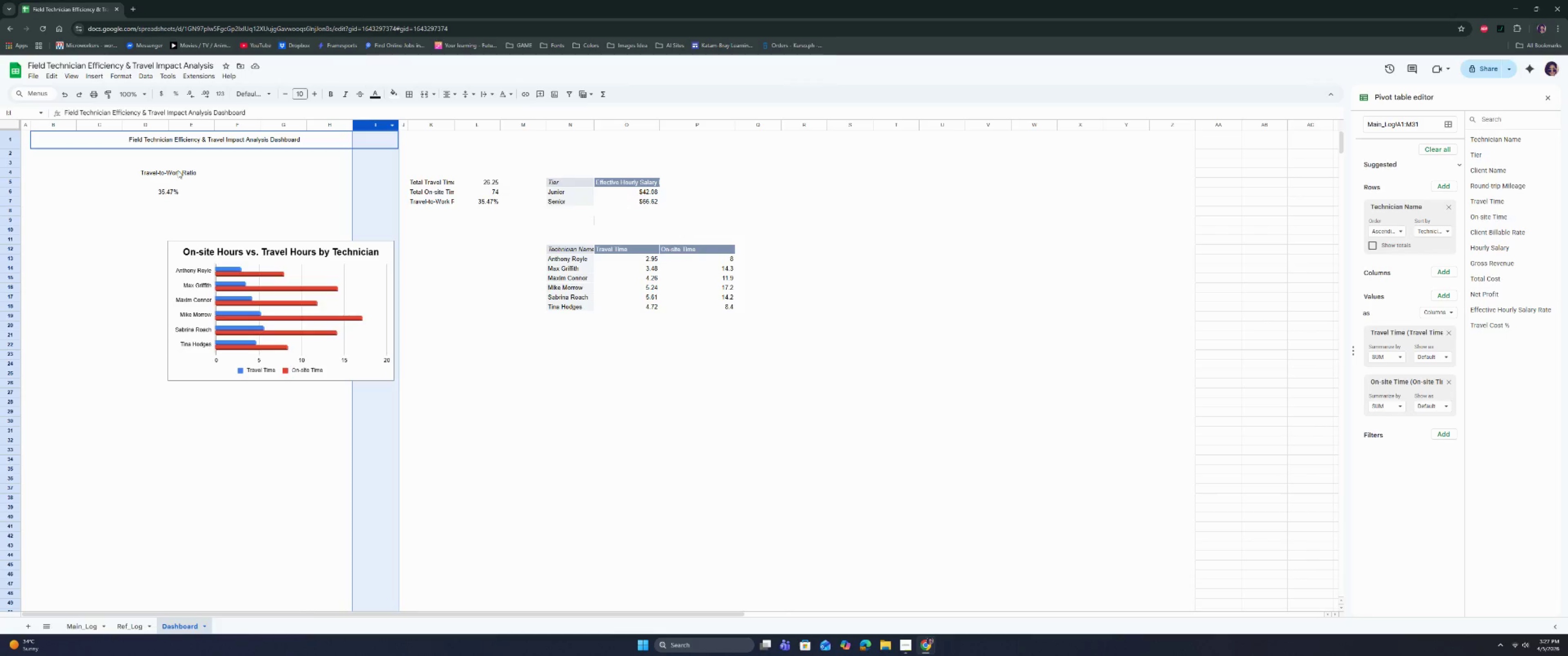 
left_click_drag(start_coordinate=[177, 172], to_coordinate=[176, 191])
 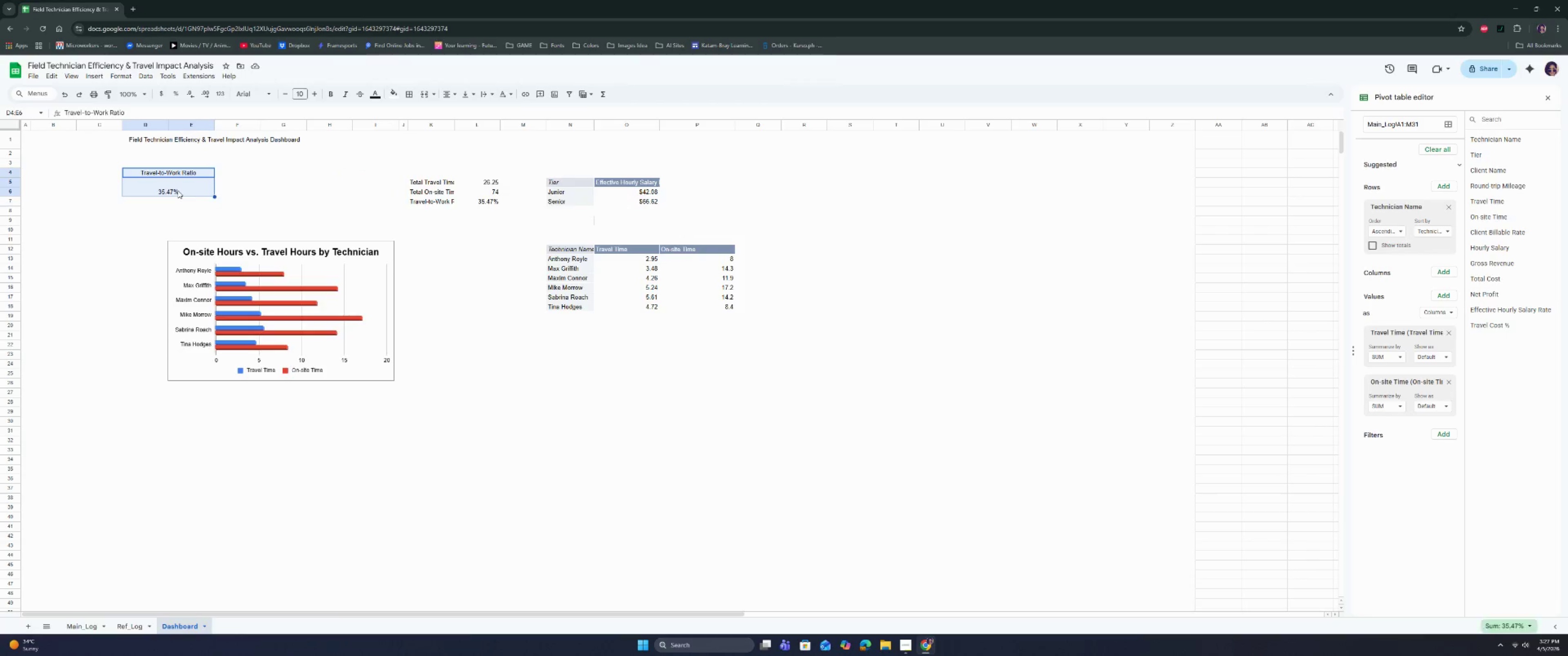 
key(Control+C)
 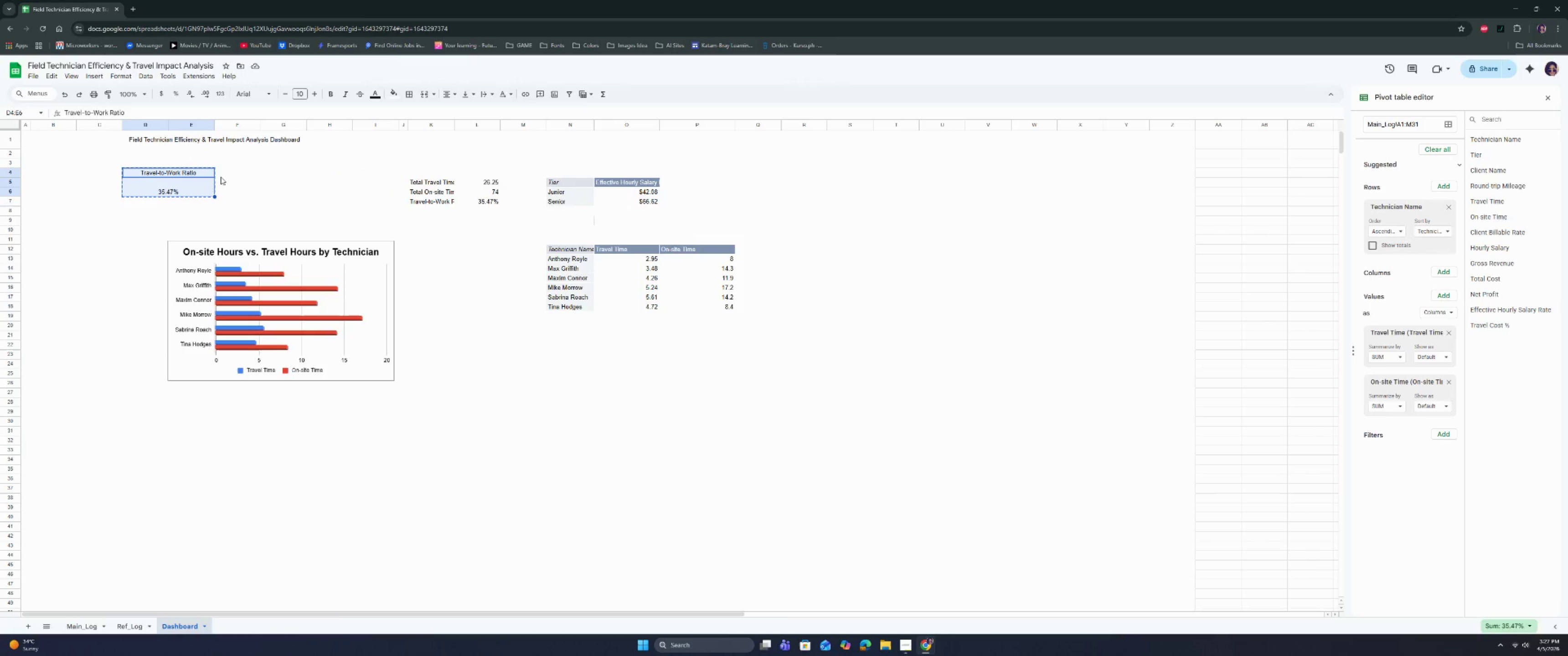 
key(Control+C)
 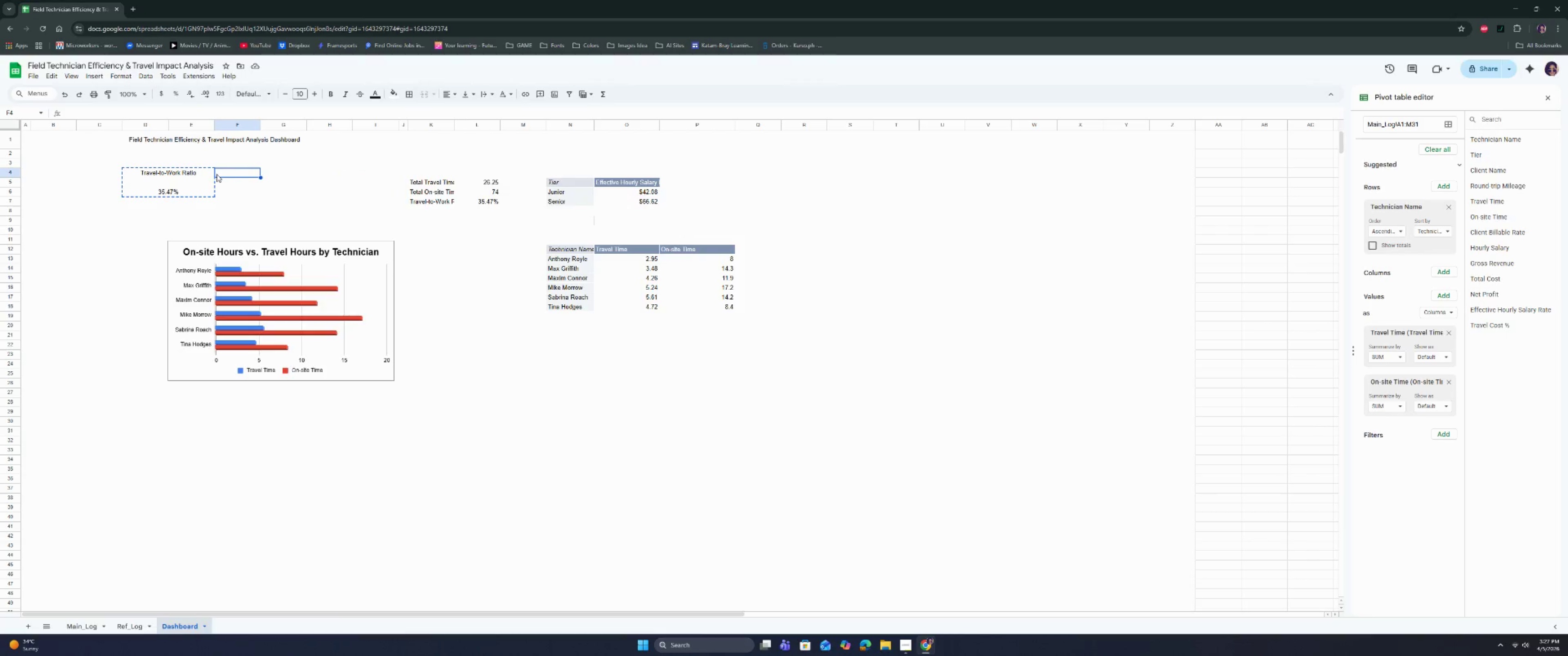 
left_click([202, 173])
 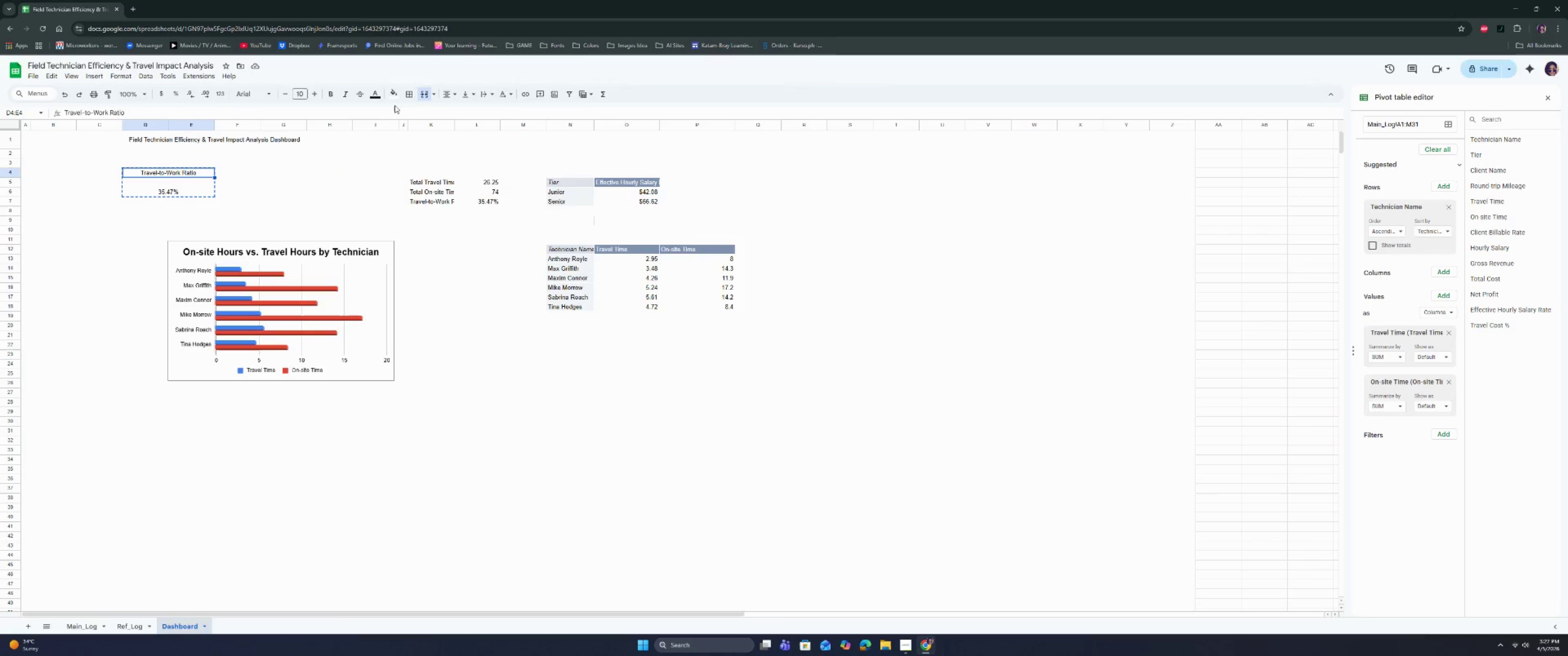 
left_click([422, 94])
 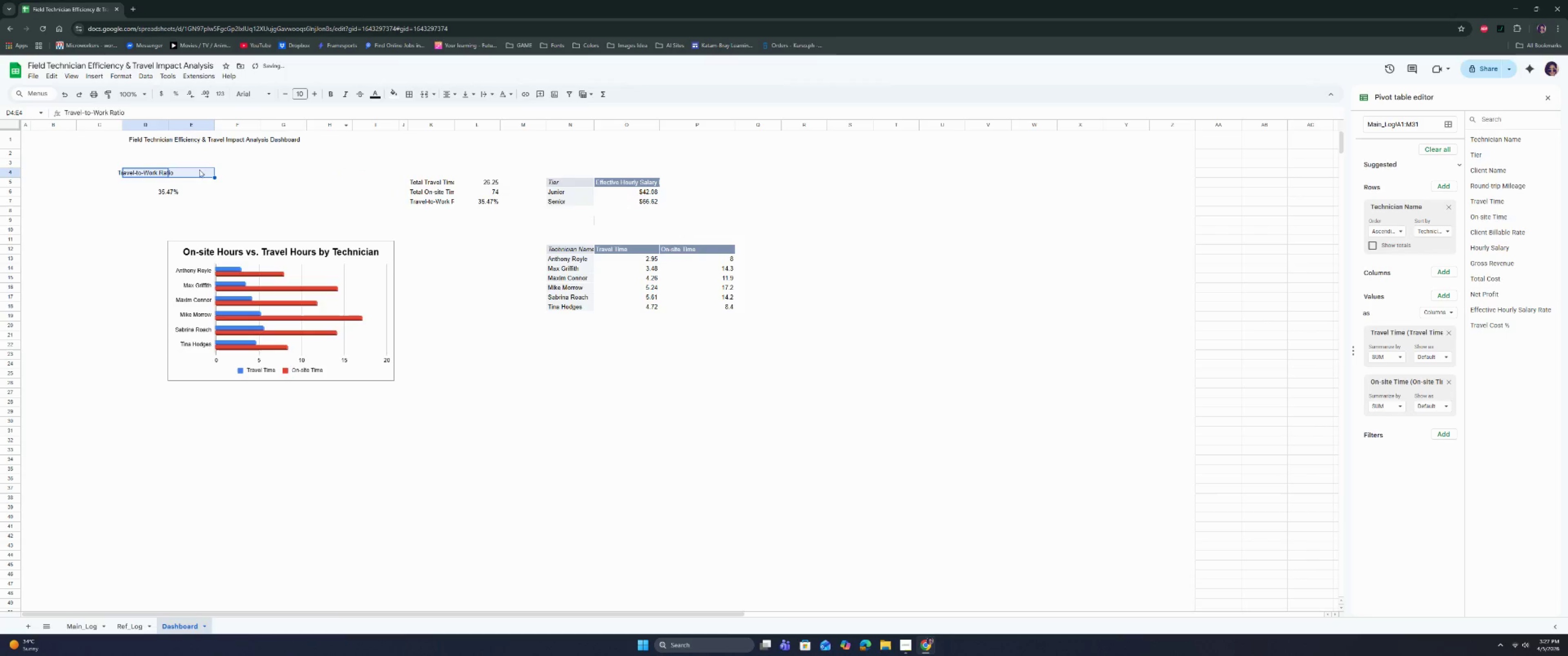 
left_click([192, 174])
 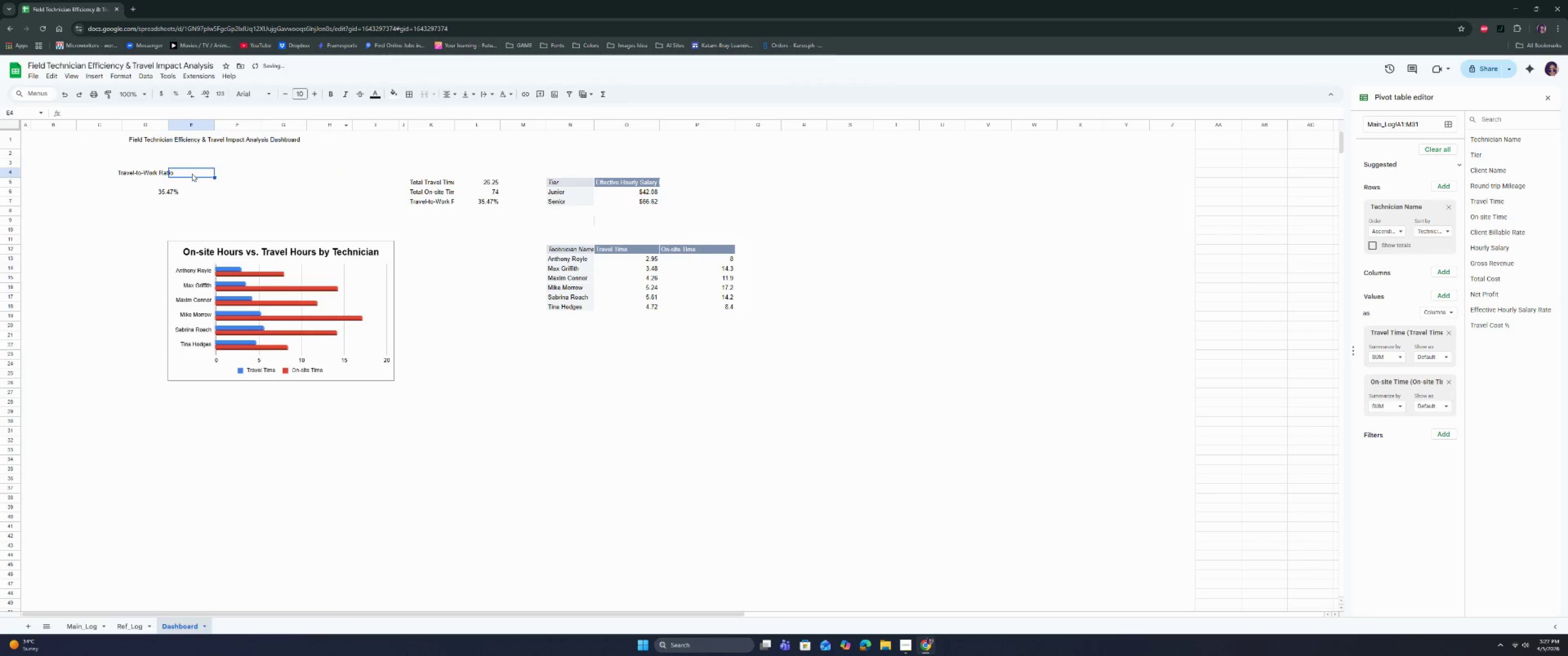 
key(Control+V)
 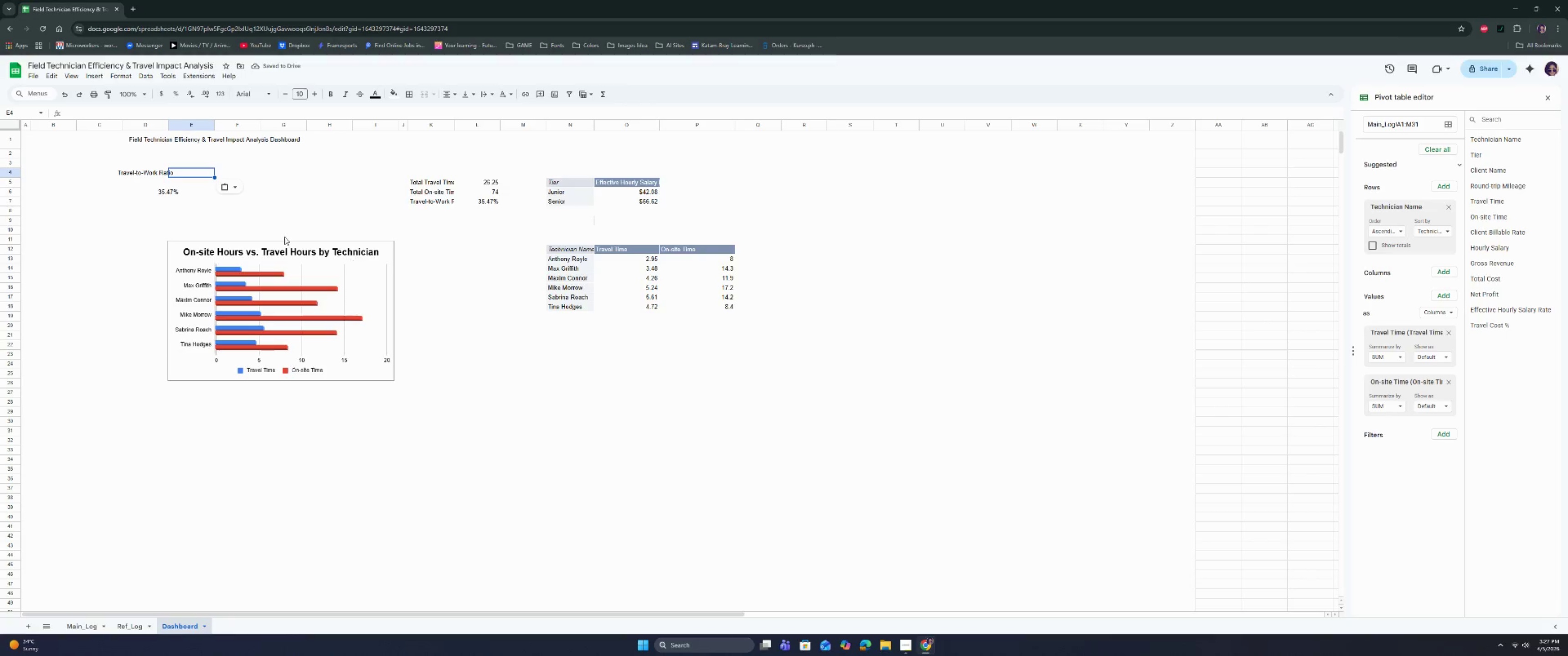 
left_click_drag(start_coordinate=[156, 174], to_coordinate=[169, 195])
 